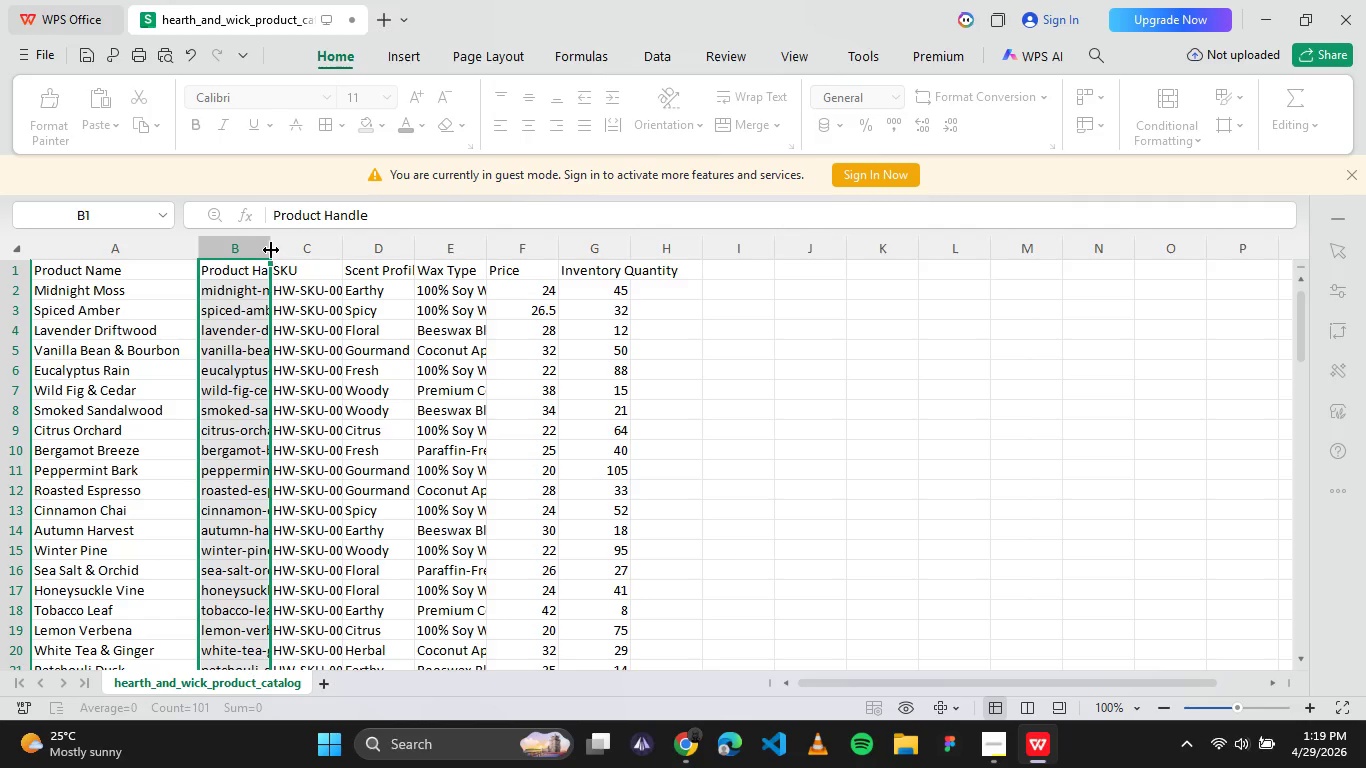 
left_click_drag(start_coordinate=[270, 250], to_coordinate=[313, 250])
 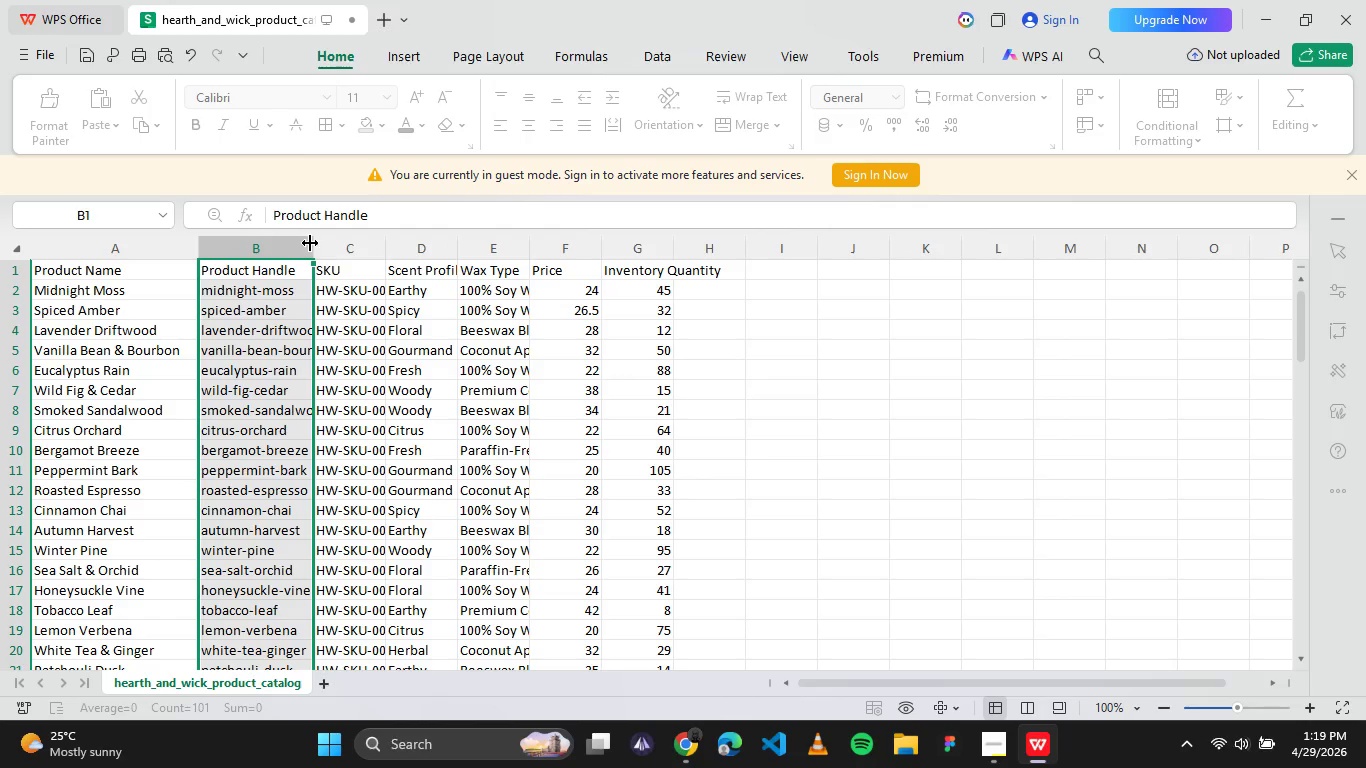 
left_click_drag(start_coordinate=[312, 248], to_coordinate=[417, 248])
 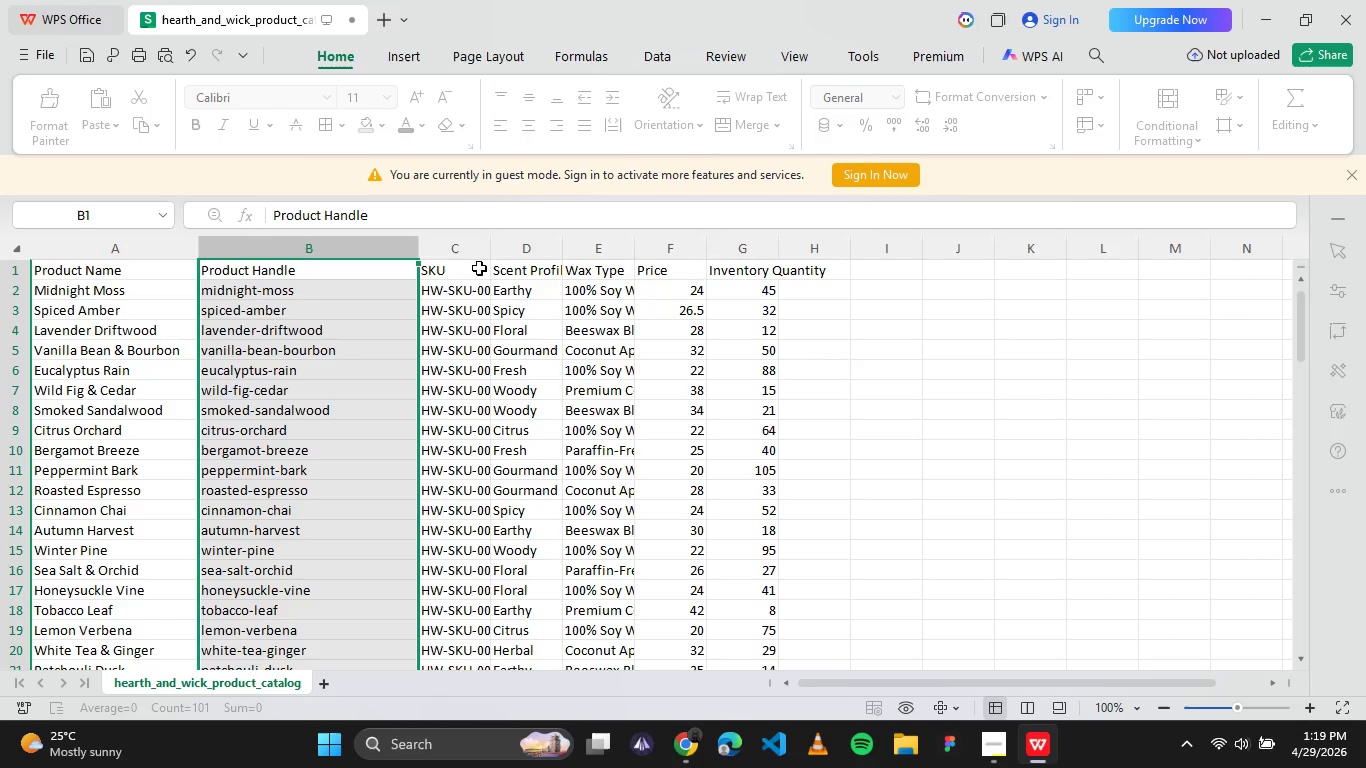 
left_click([478, 257])
 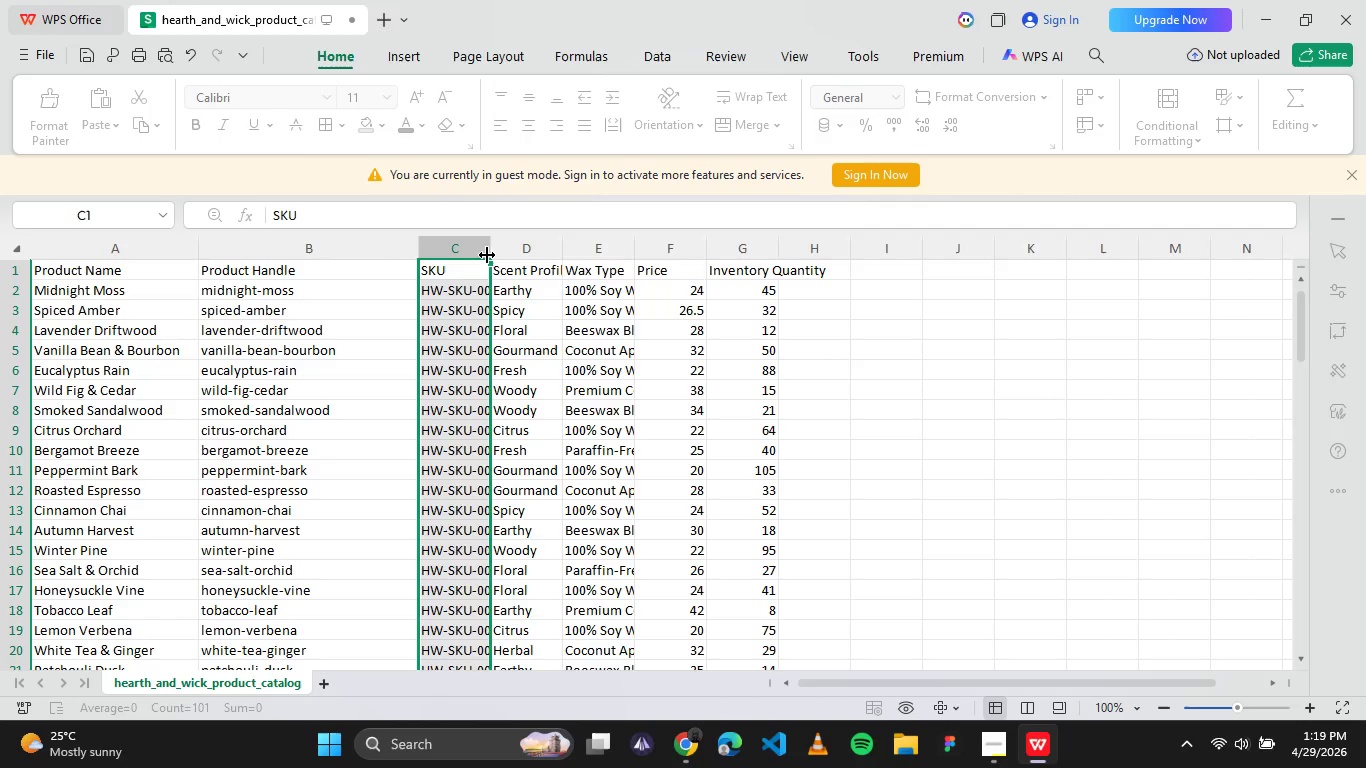 
left_click_drag(start_coordinate=[486, 255], to_coordinate=[521, 255])
 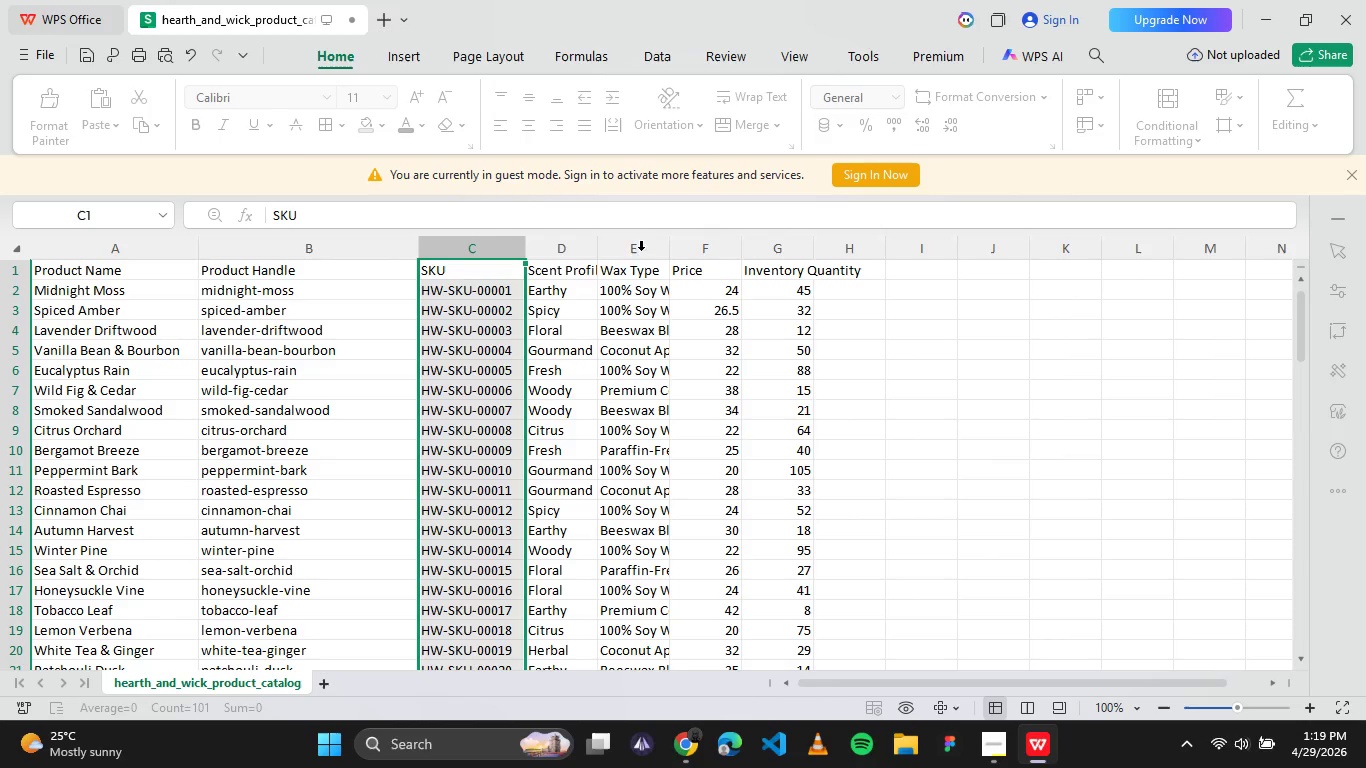 
left_click([579, 248])
 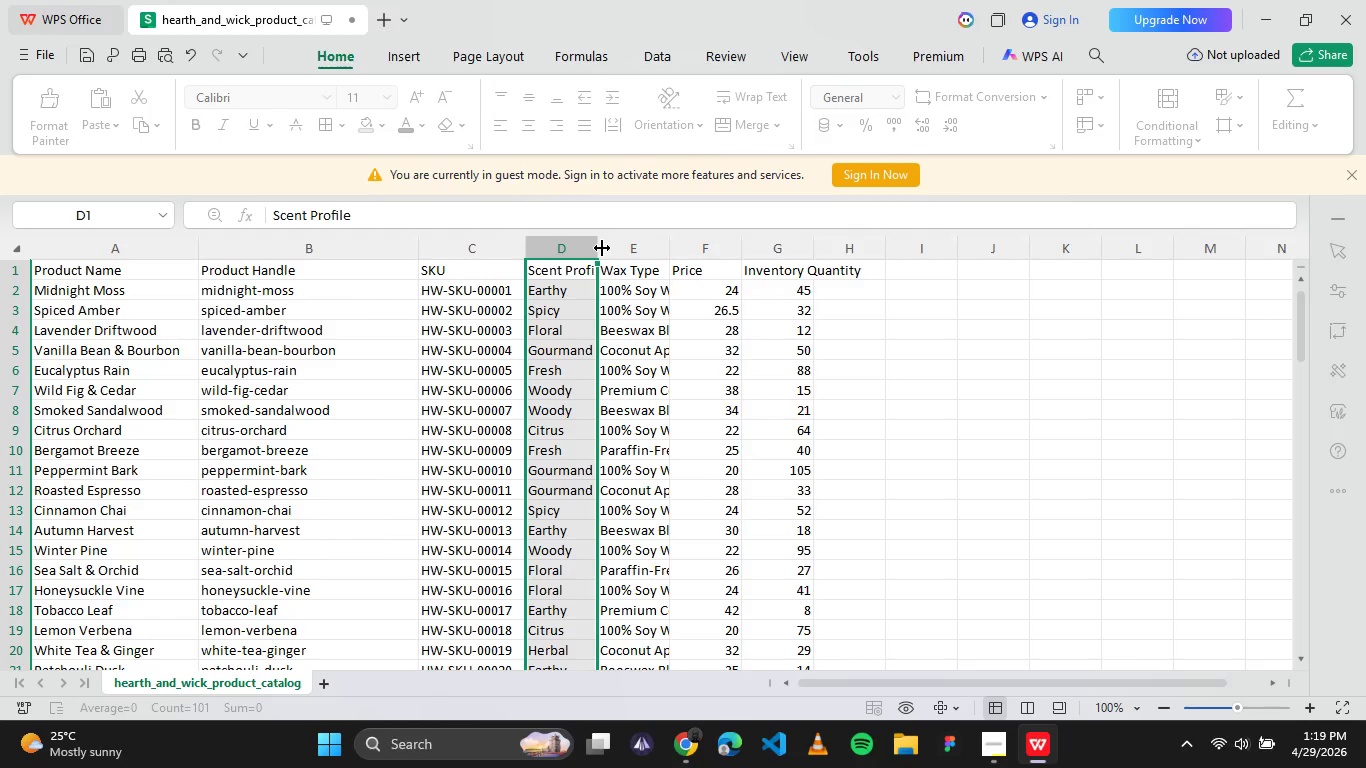 
left_click_drag(start_coordinate=[601, 248], to_coordinate=[631, 250])
 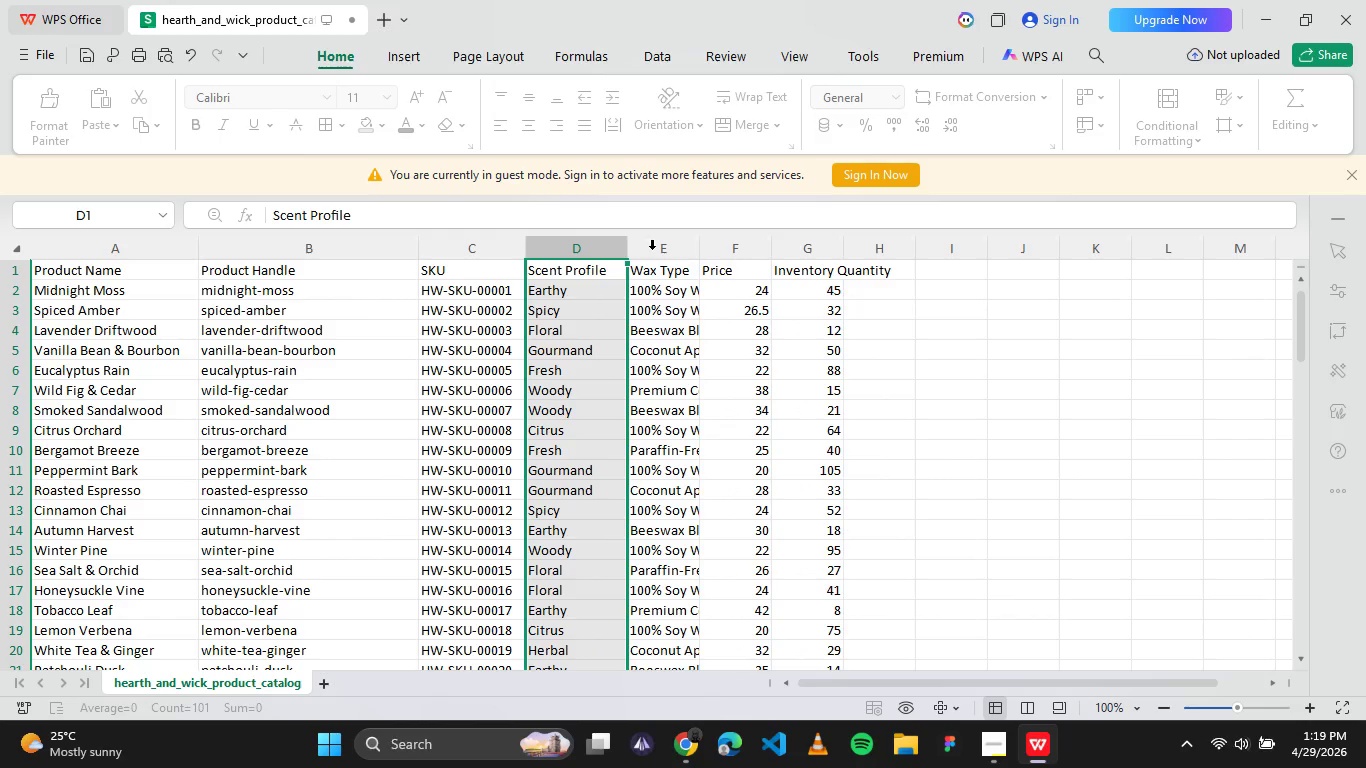 
left_click([654, 250])
 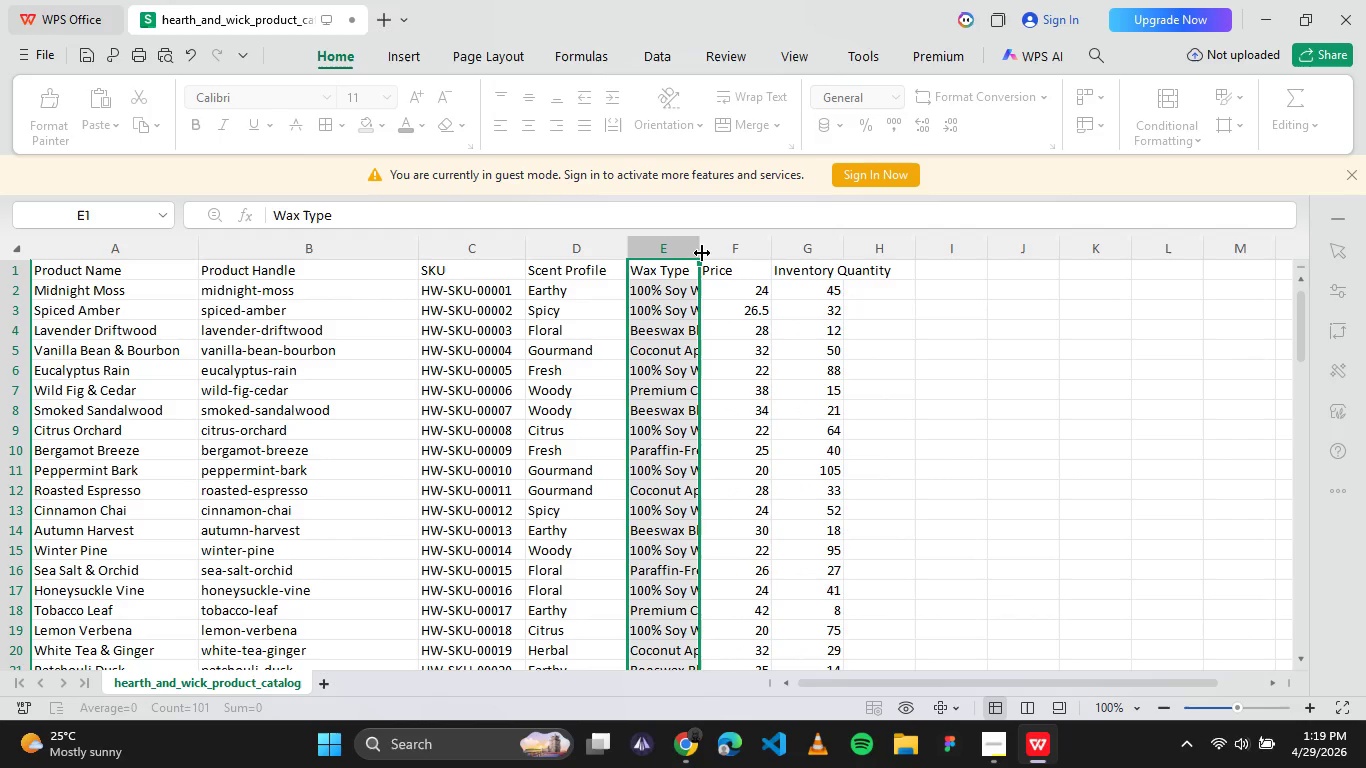 
left_click_drag(start_coordinate=[701, 253], to_coordinate=[784, 256])
 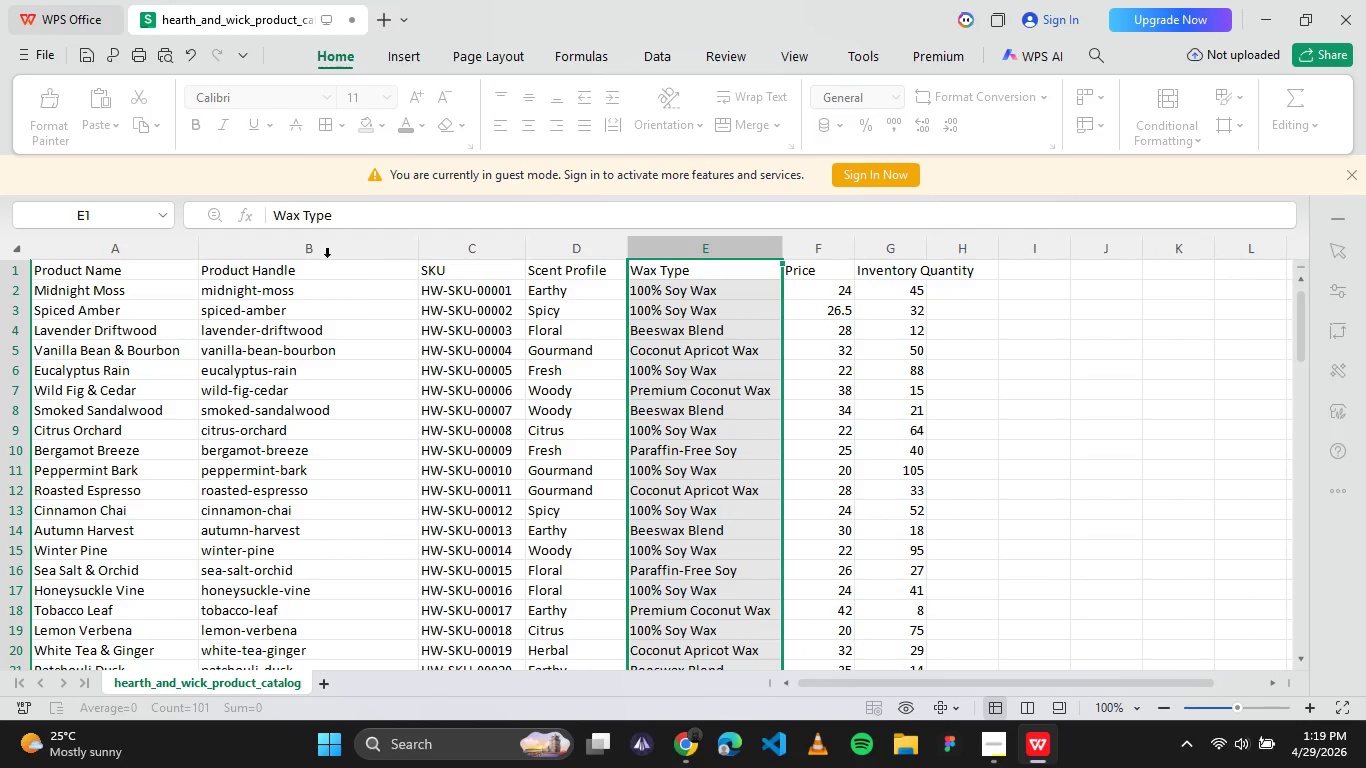 
left_click([146, 296])
 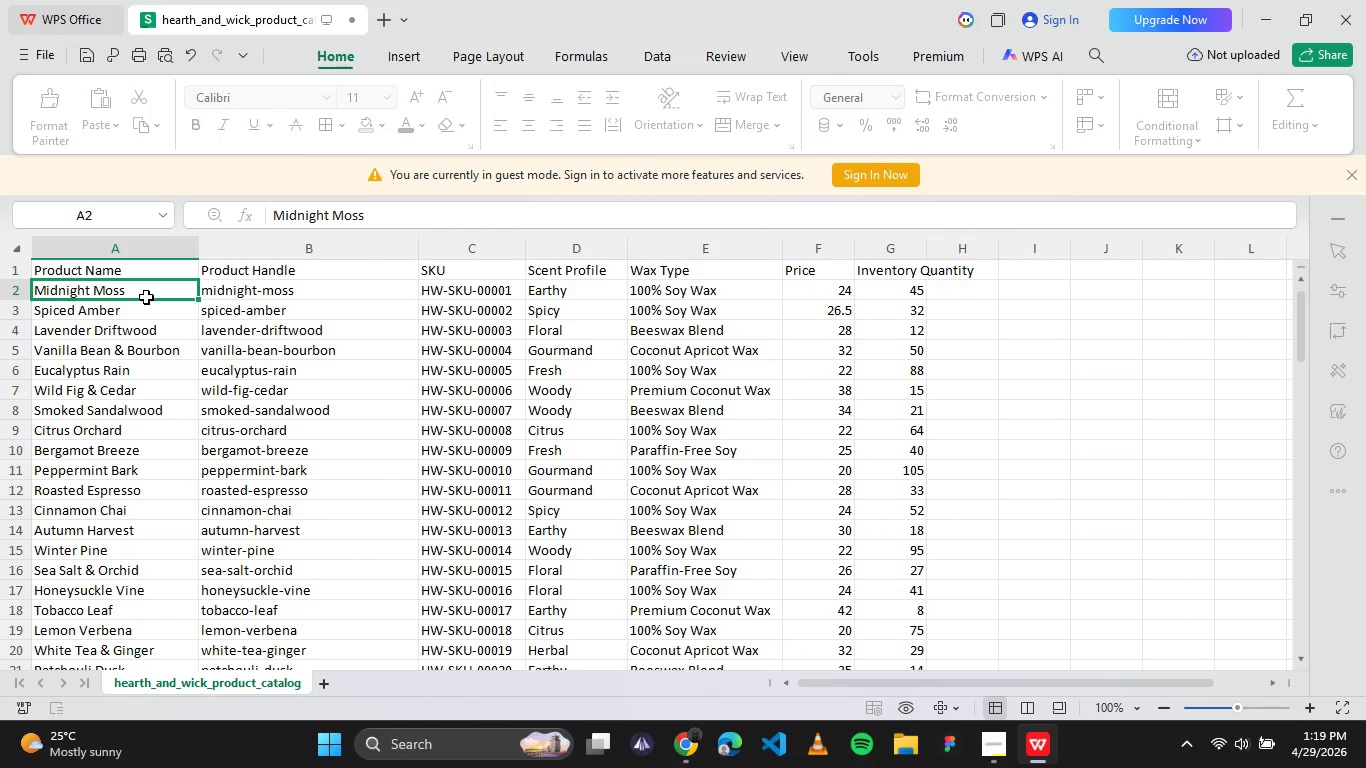 
key(Control+C)
 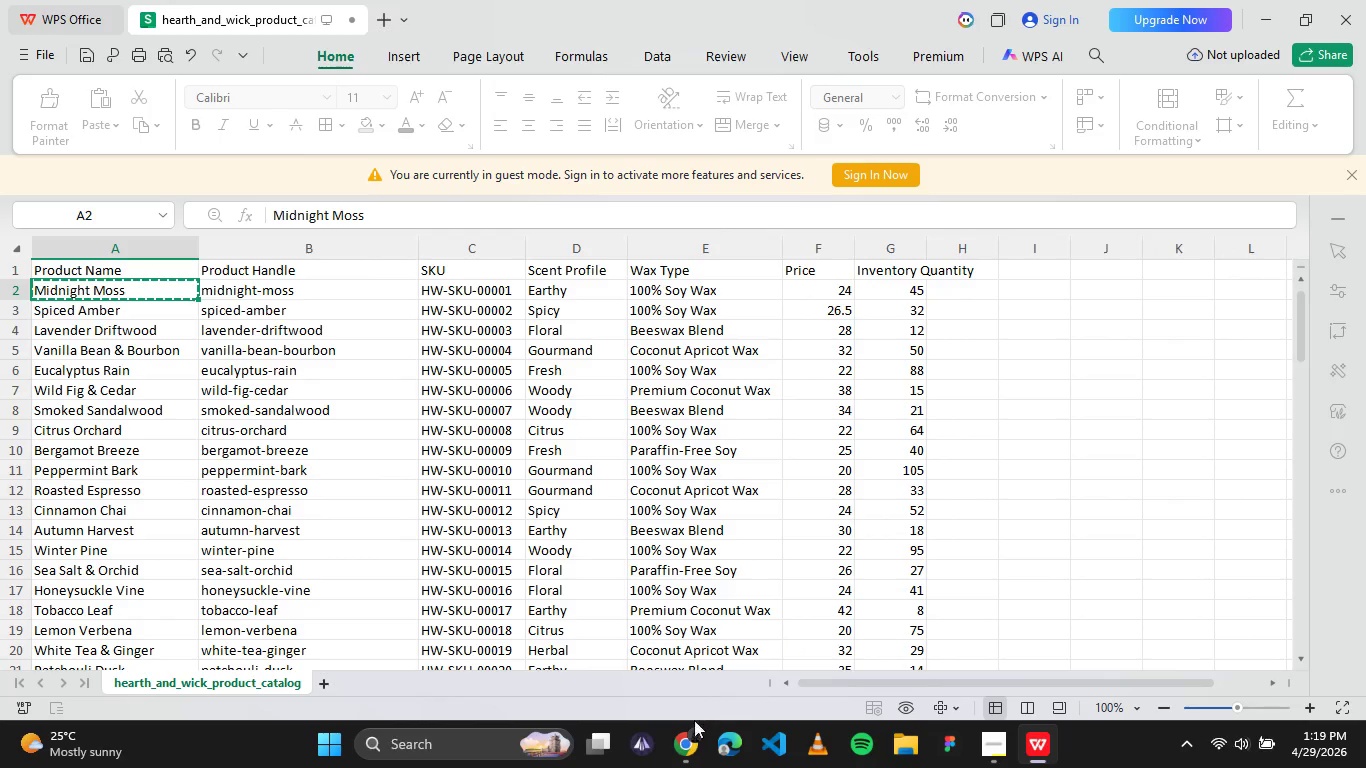 
left_click([689, 735])
 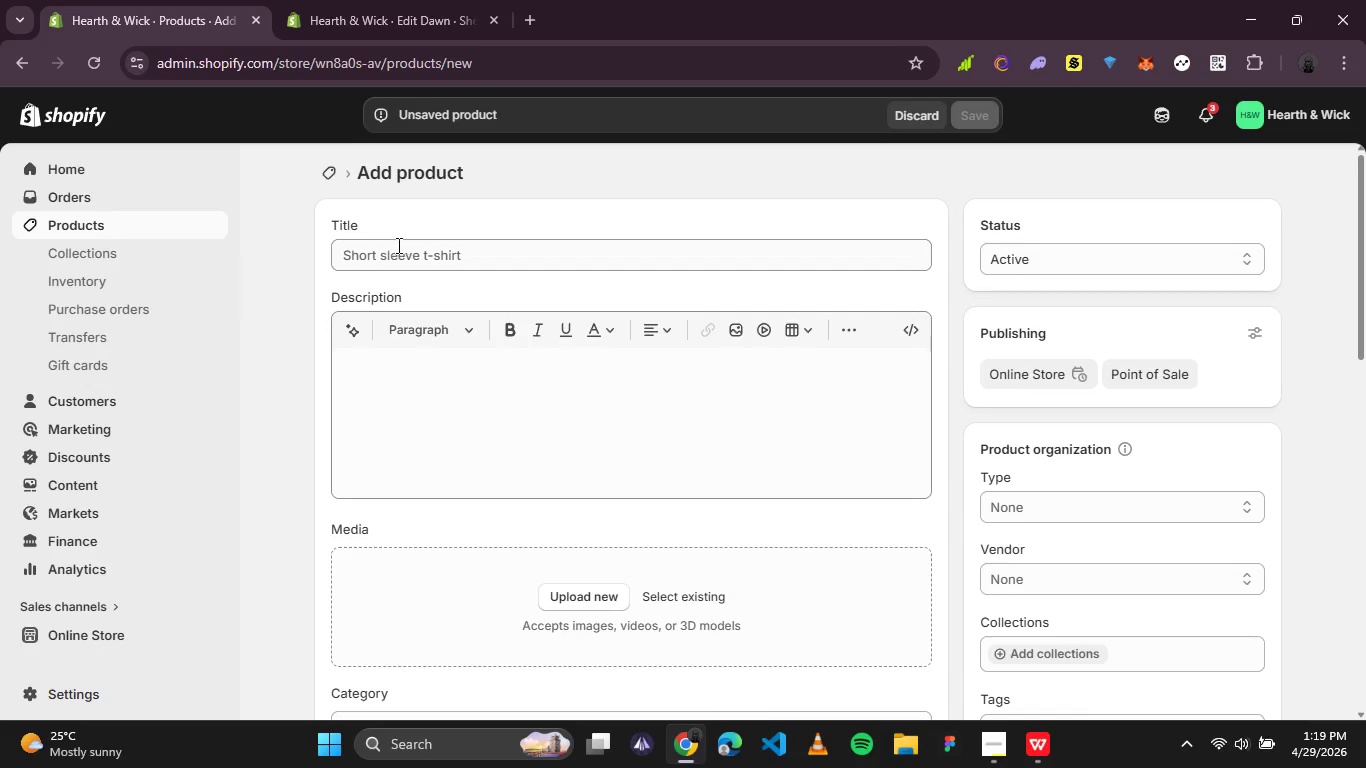 
key(Control+V)
 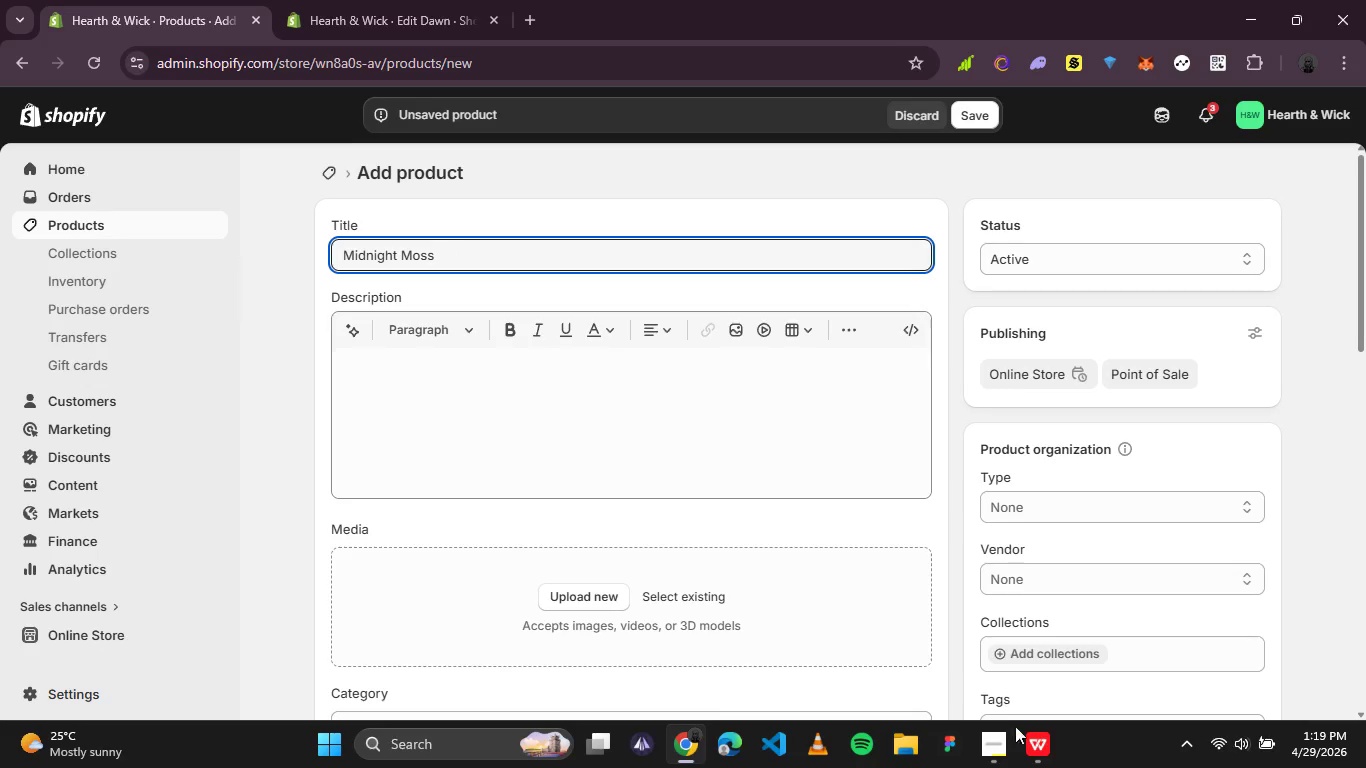 
left_click([1032, 754])
 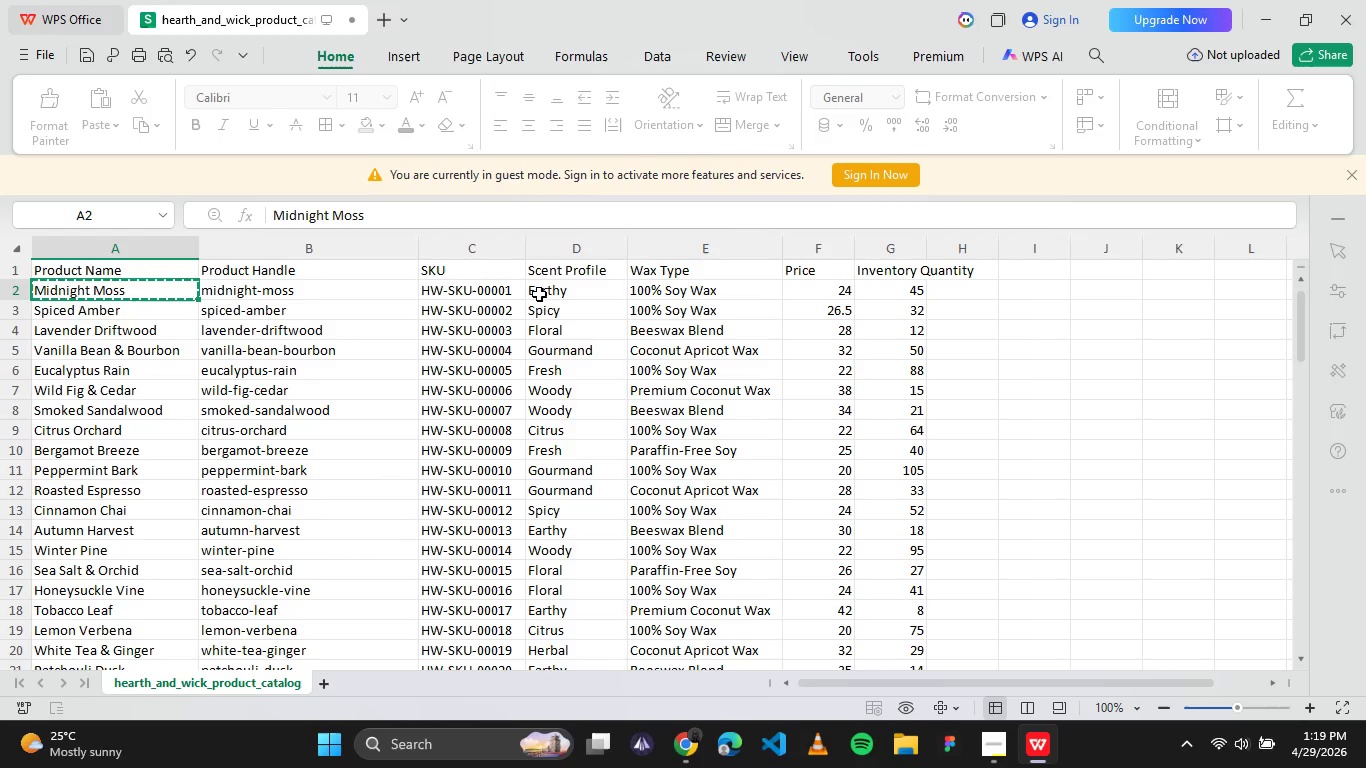 
wait(9.23)
 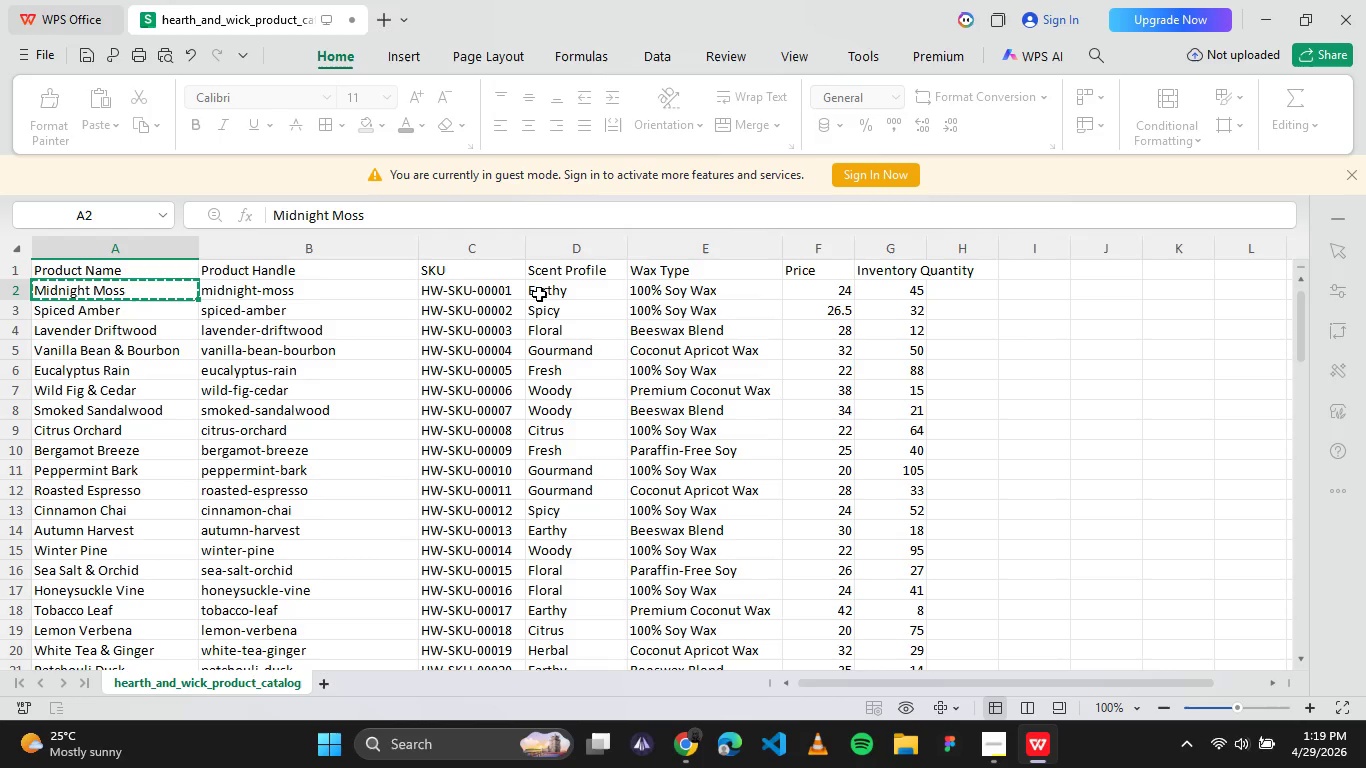 
left_click([687, 733])
 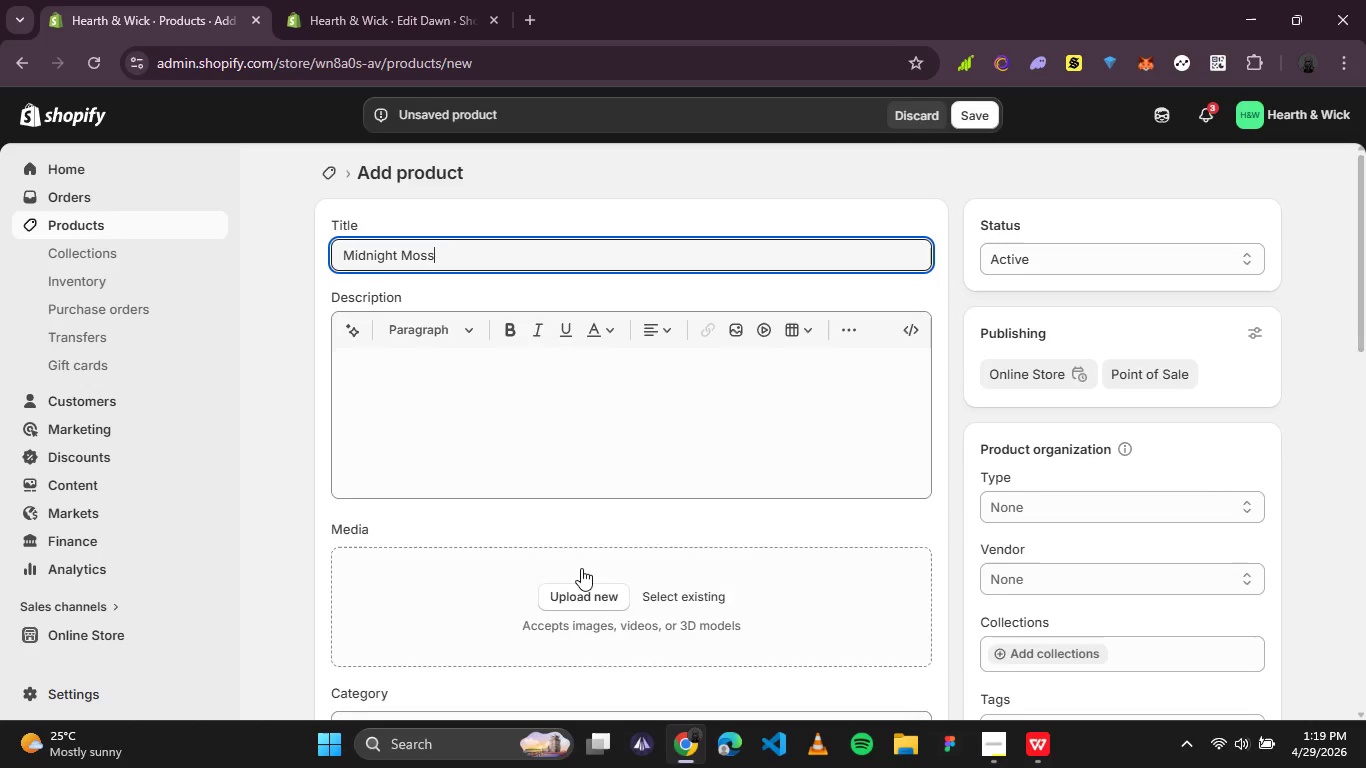 
scroll: coordinate [578, 566], scroll_direction: down, amount: 1.0
 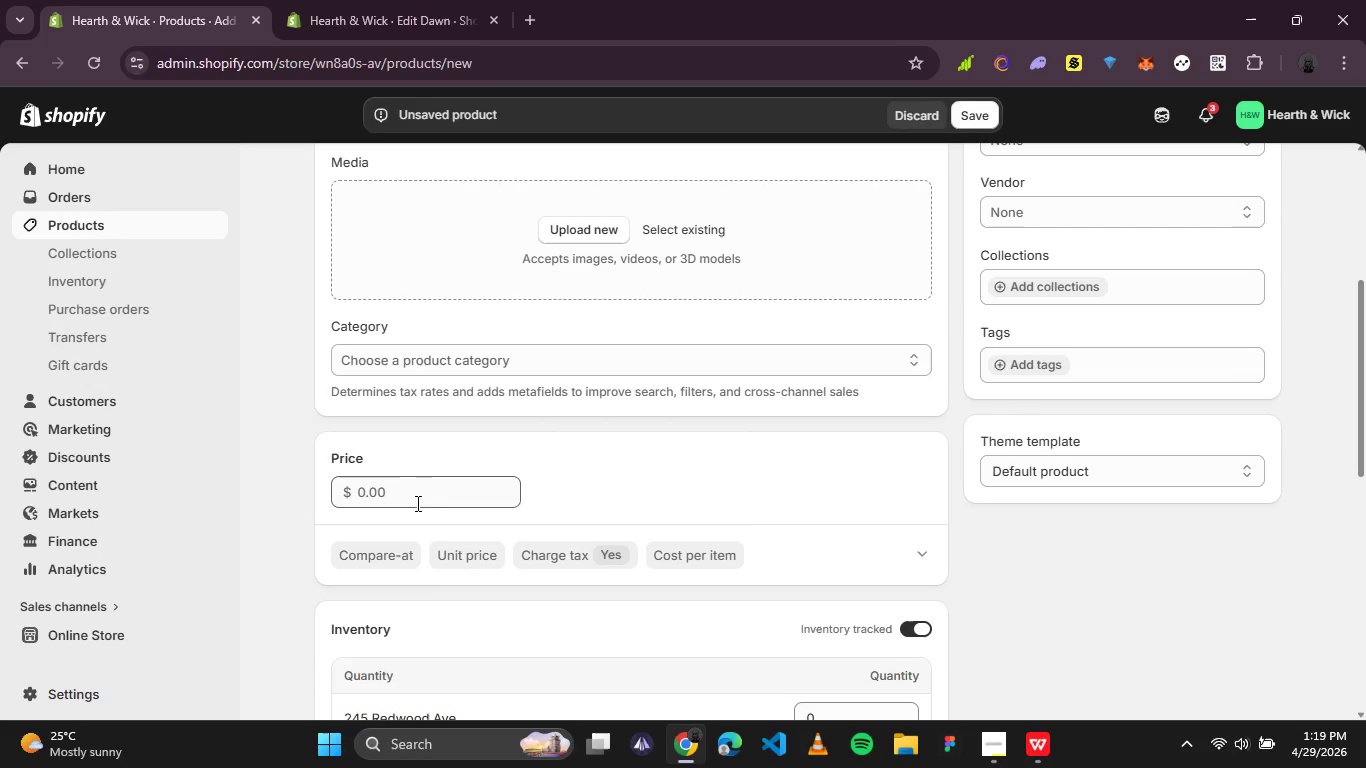 
left_click([390, 483])
 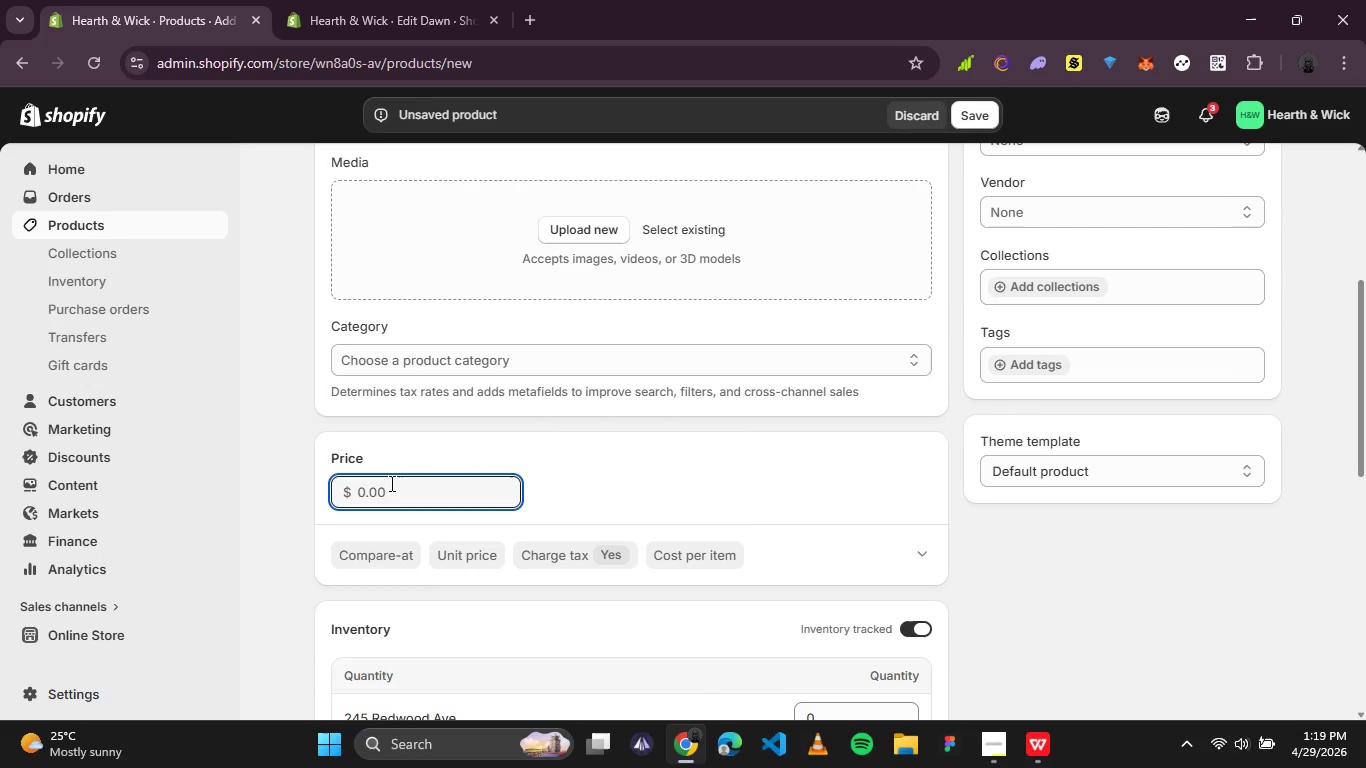 
type(23)
 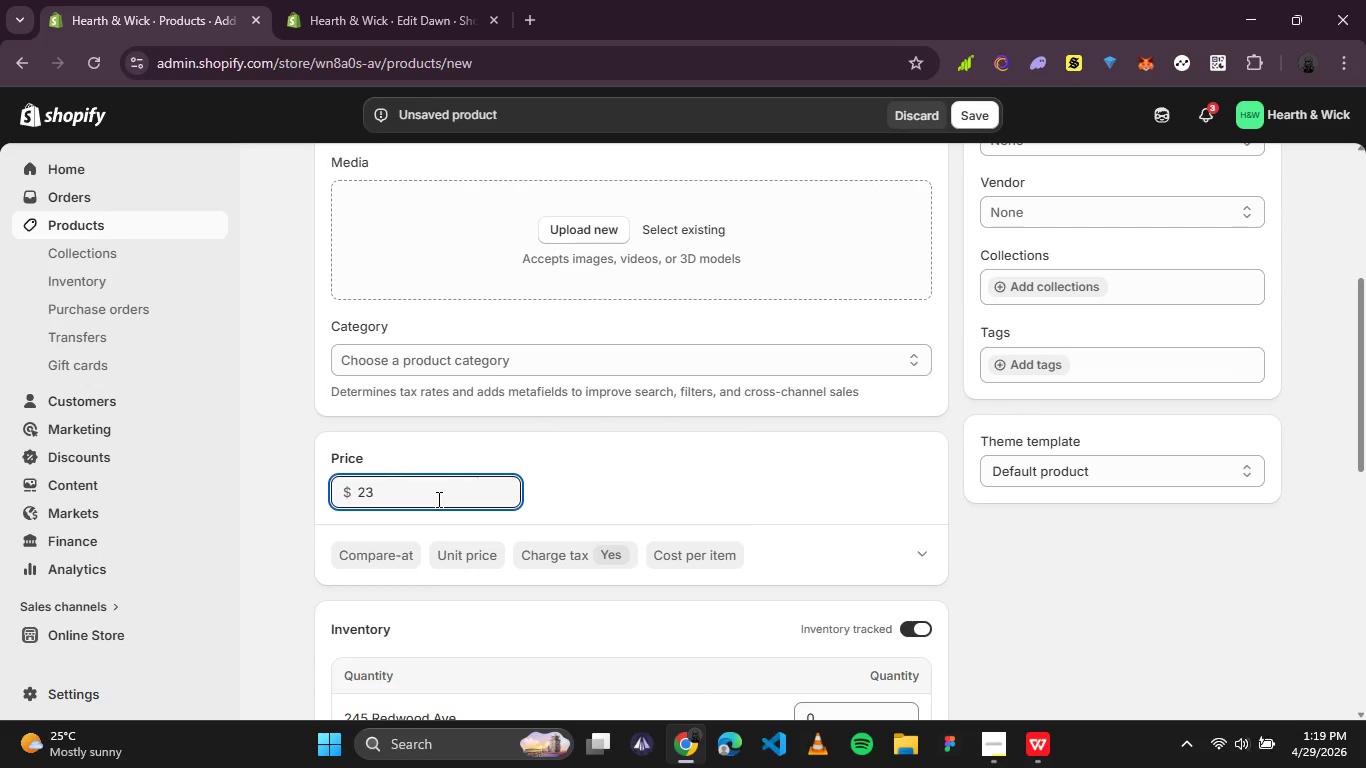 
key(Backspace)
 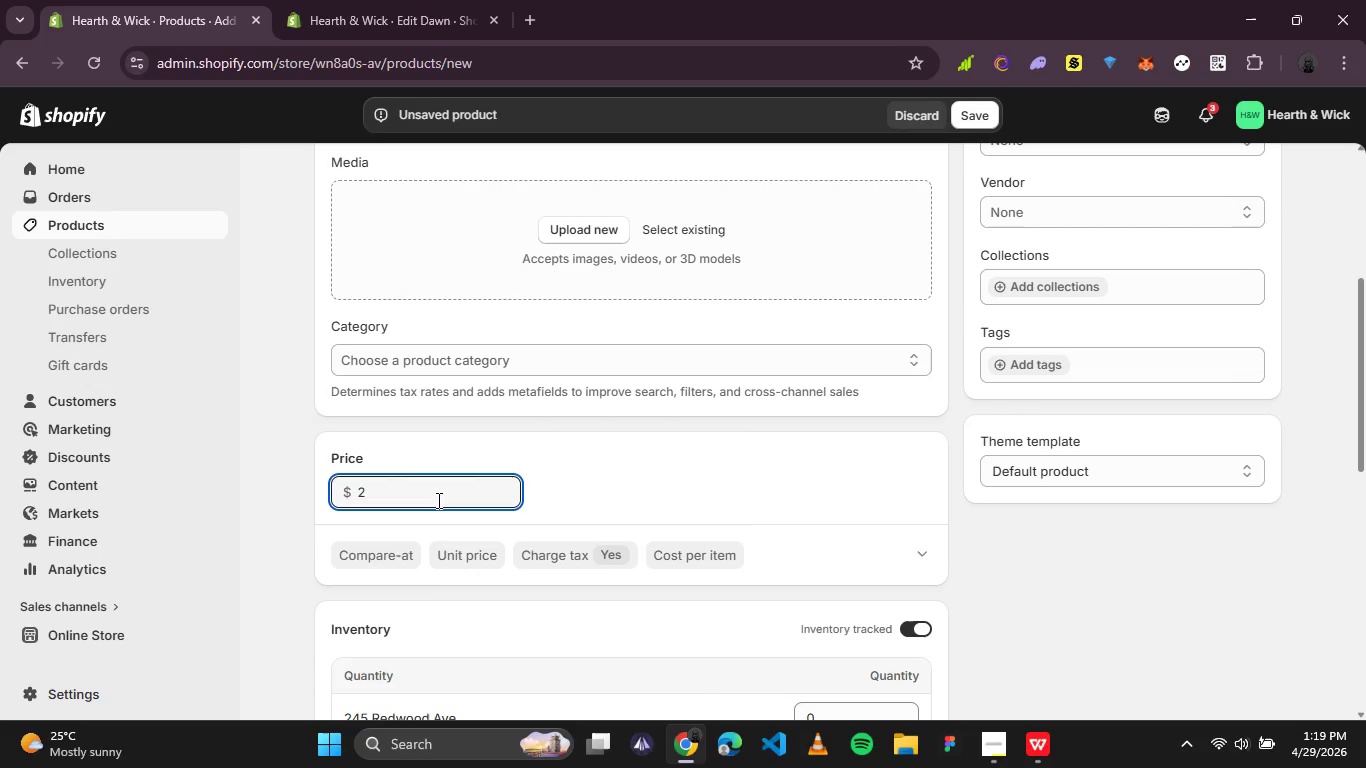 
key(4)
 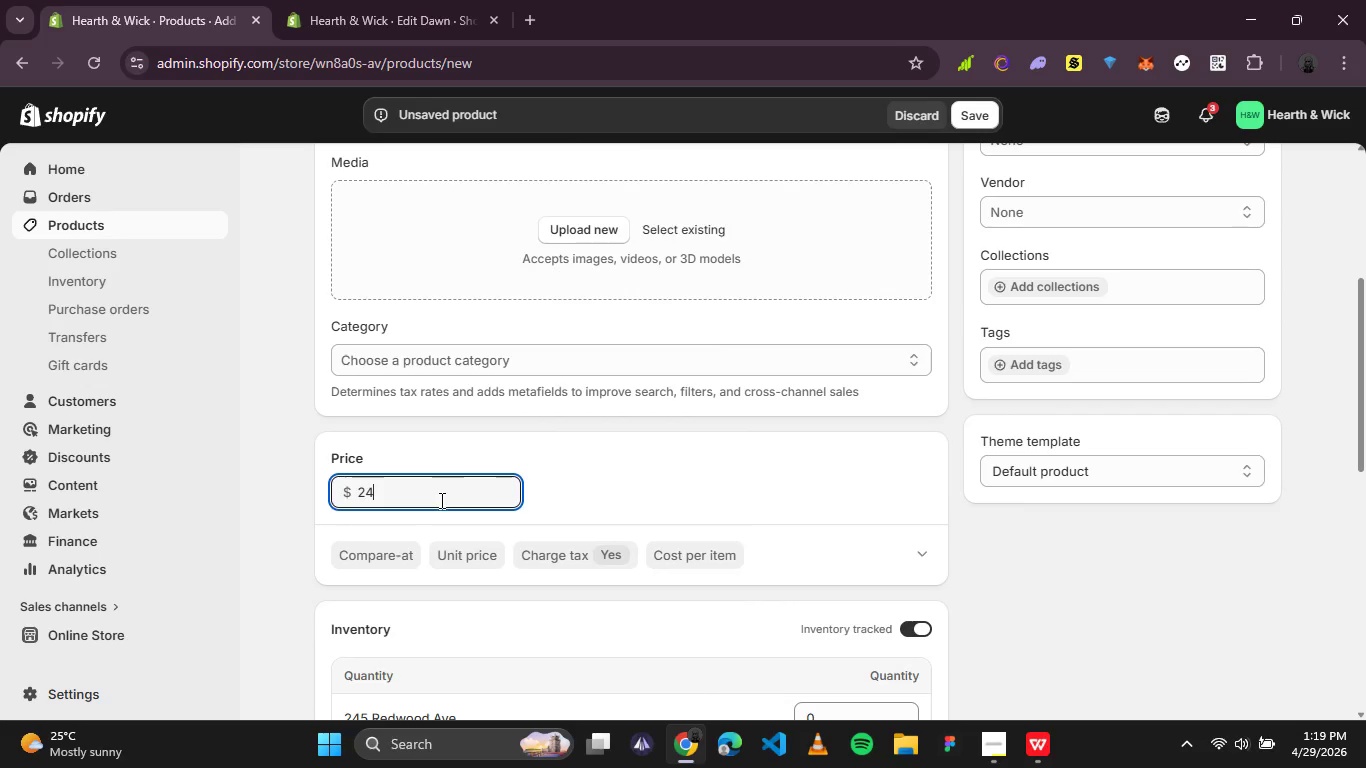 
scroll: coordinate [440, 500], scroll_direction: down, amount: 1.0
 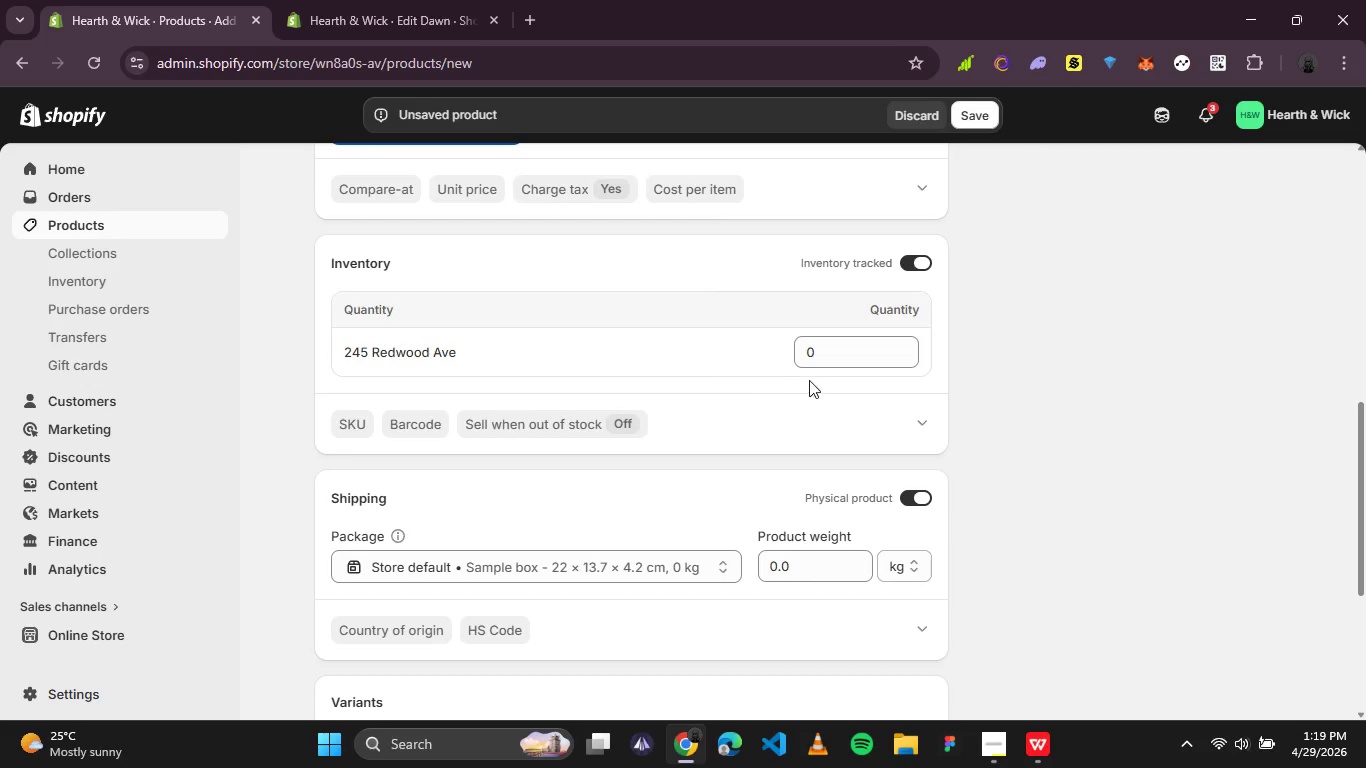 
left_click([821, 367])
 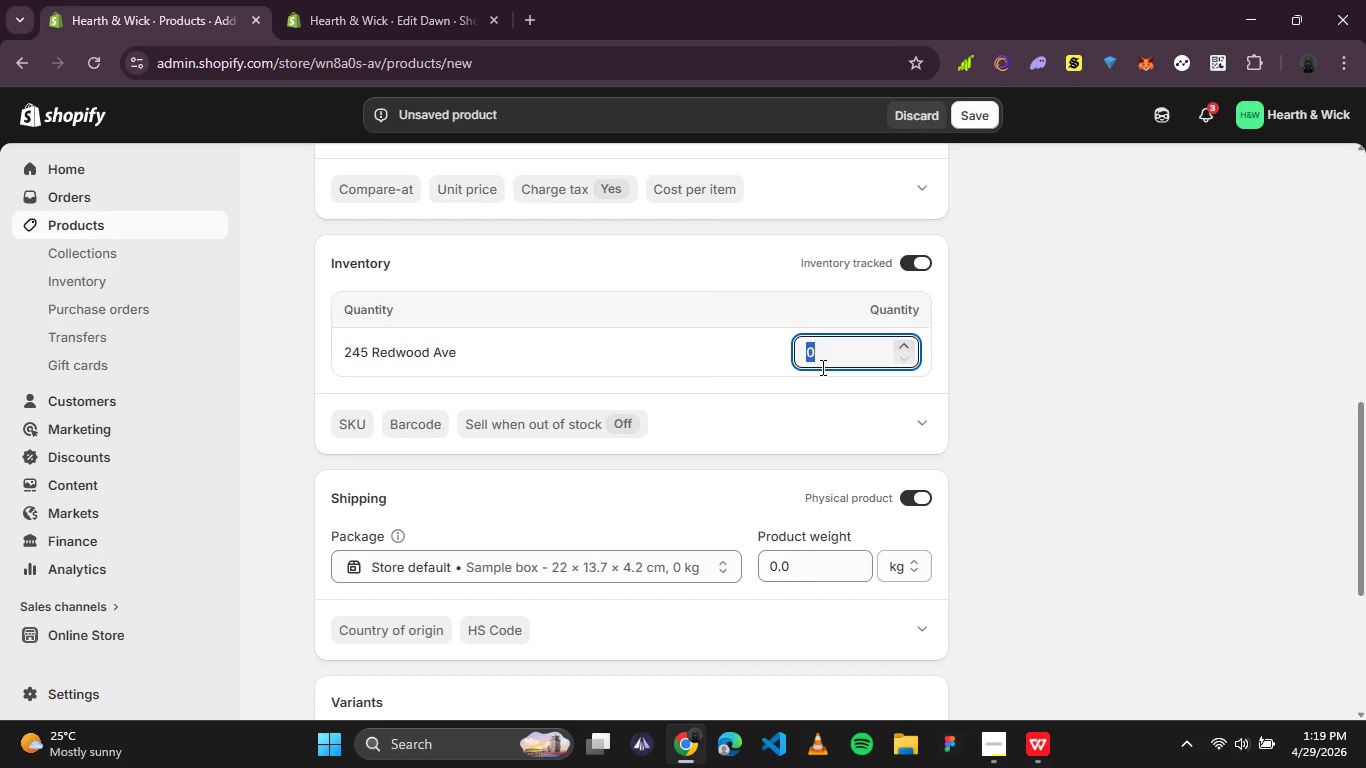 
type(45)
 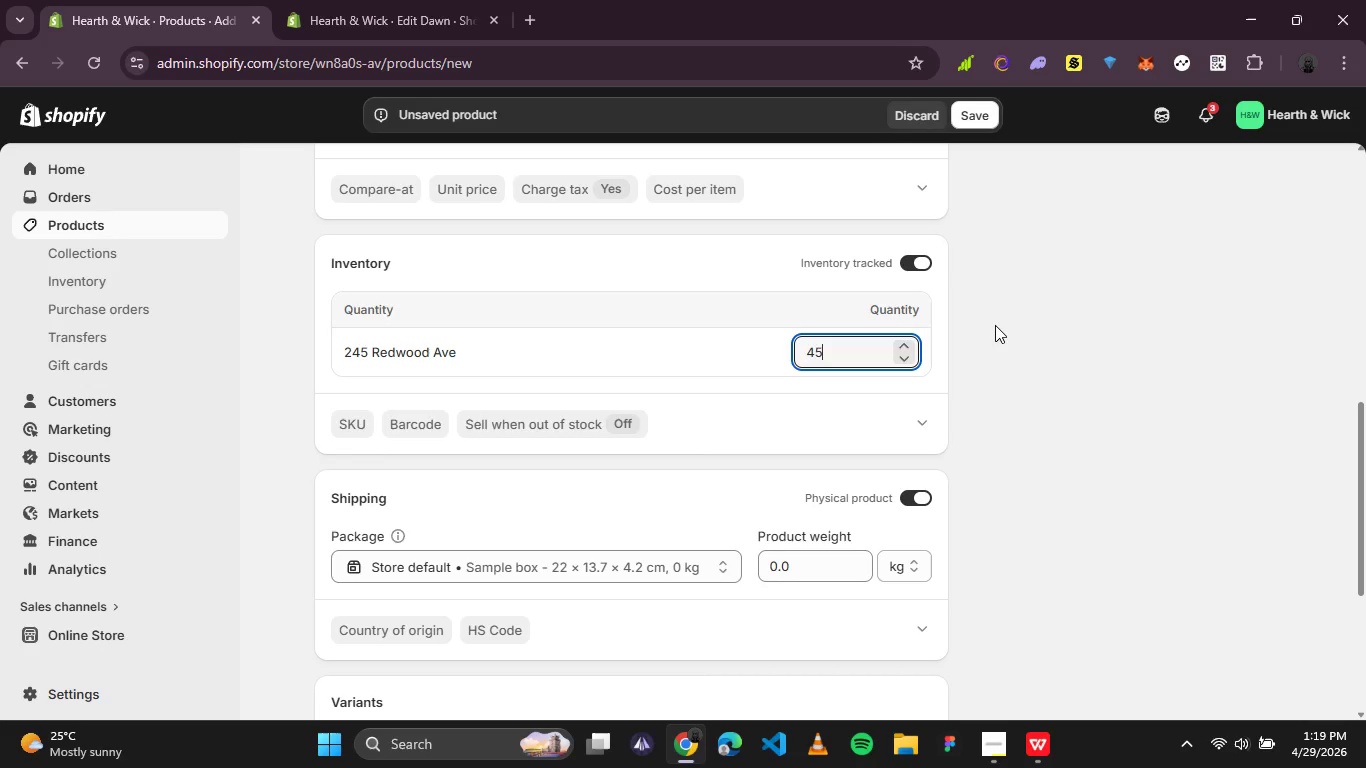 
left_click([995, 325])
 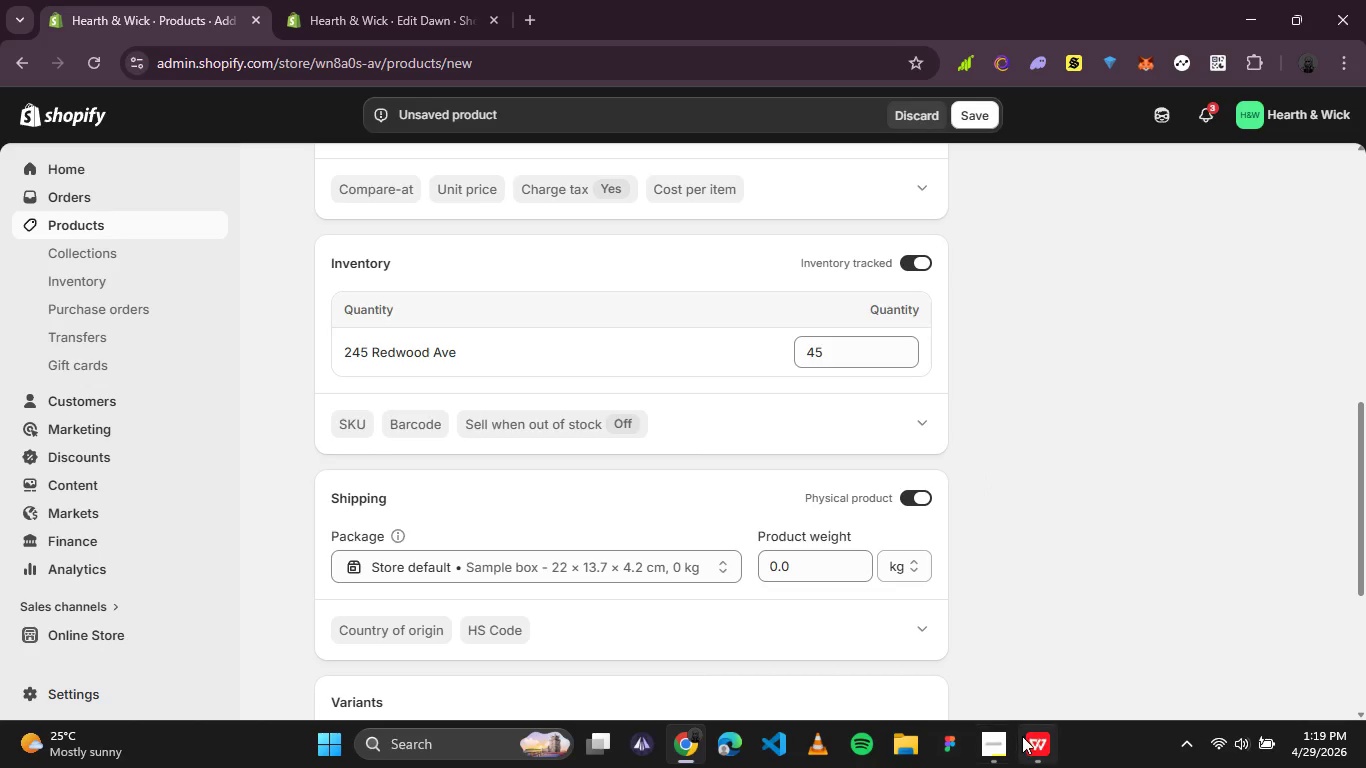 
left_click([1024, 737])
 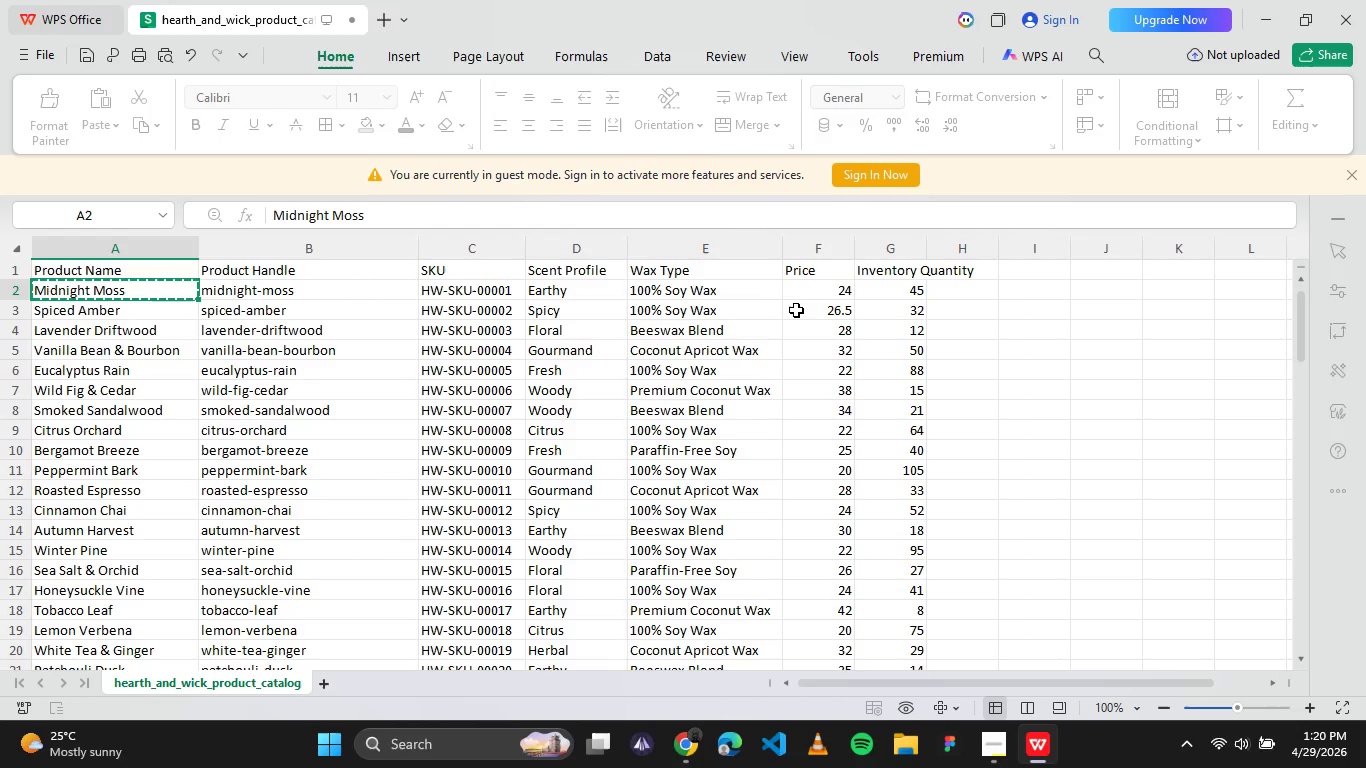 
wait(6.88)
 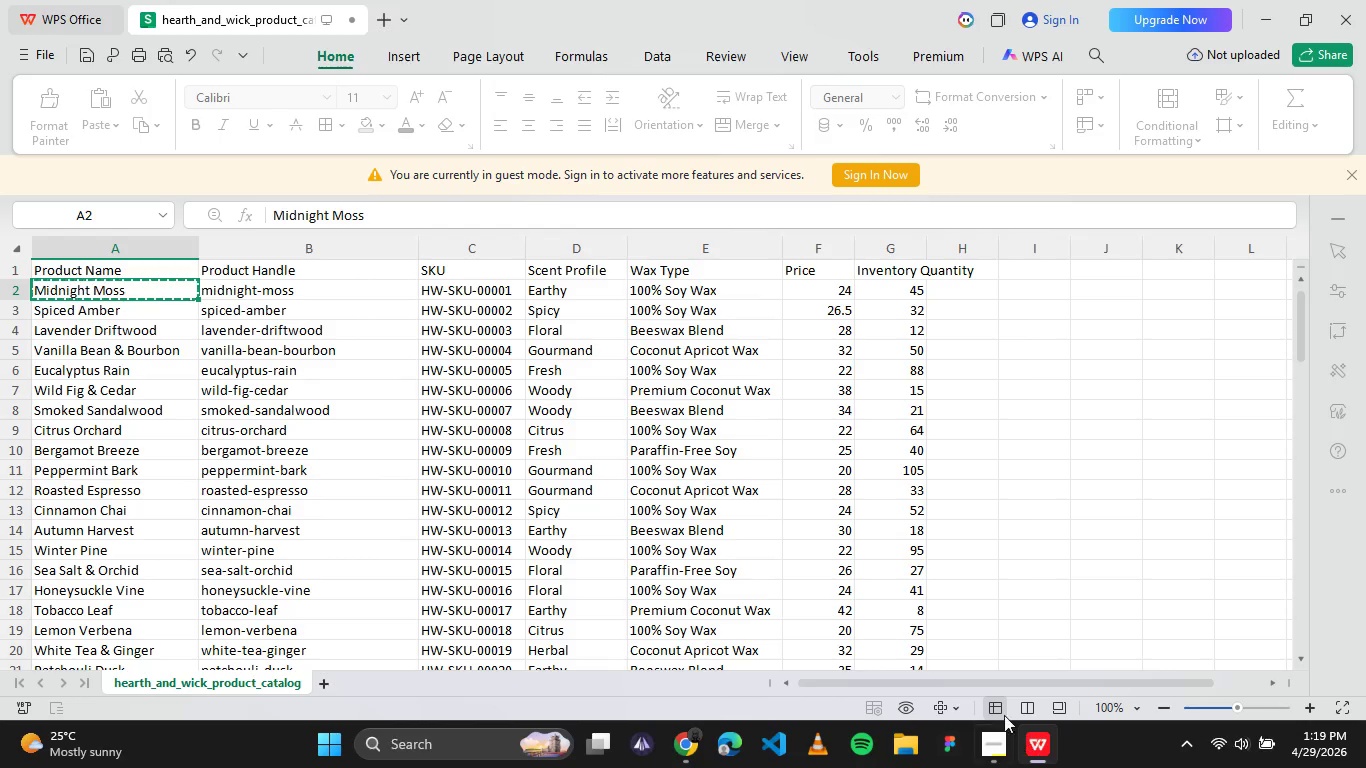 
left_click([489, 295])
 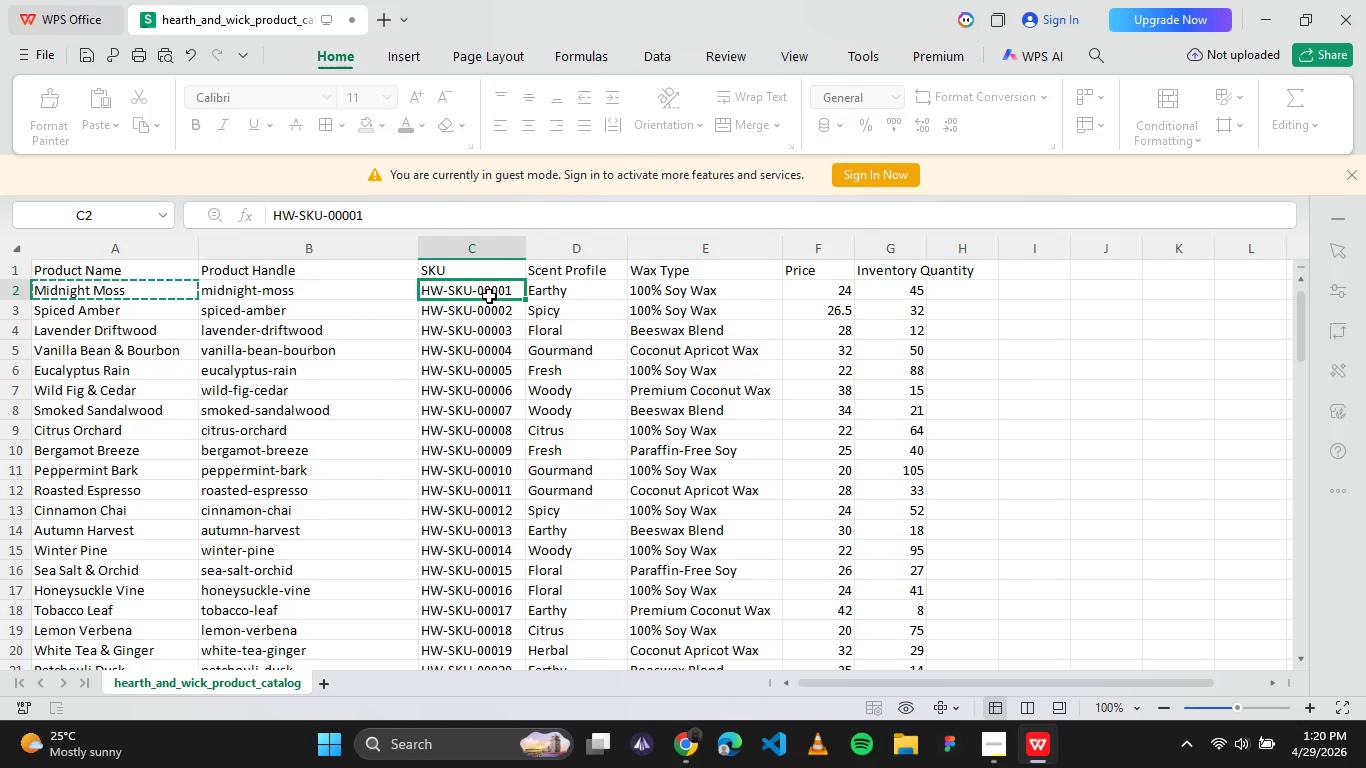 
key(Control+C)
 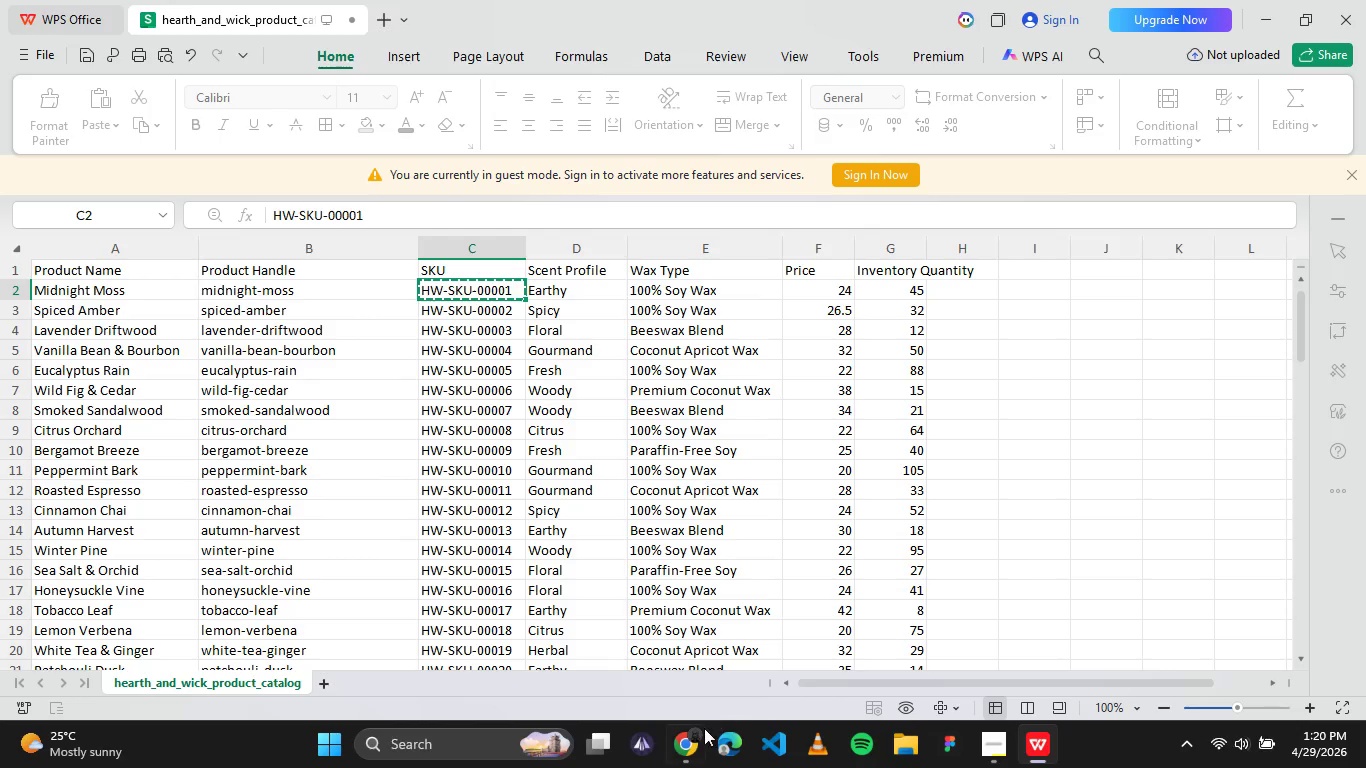 
left_click([695, 734])
 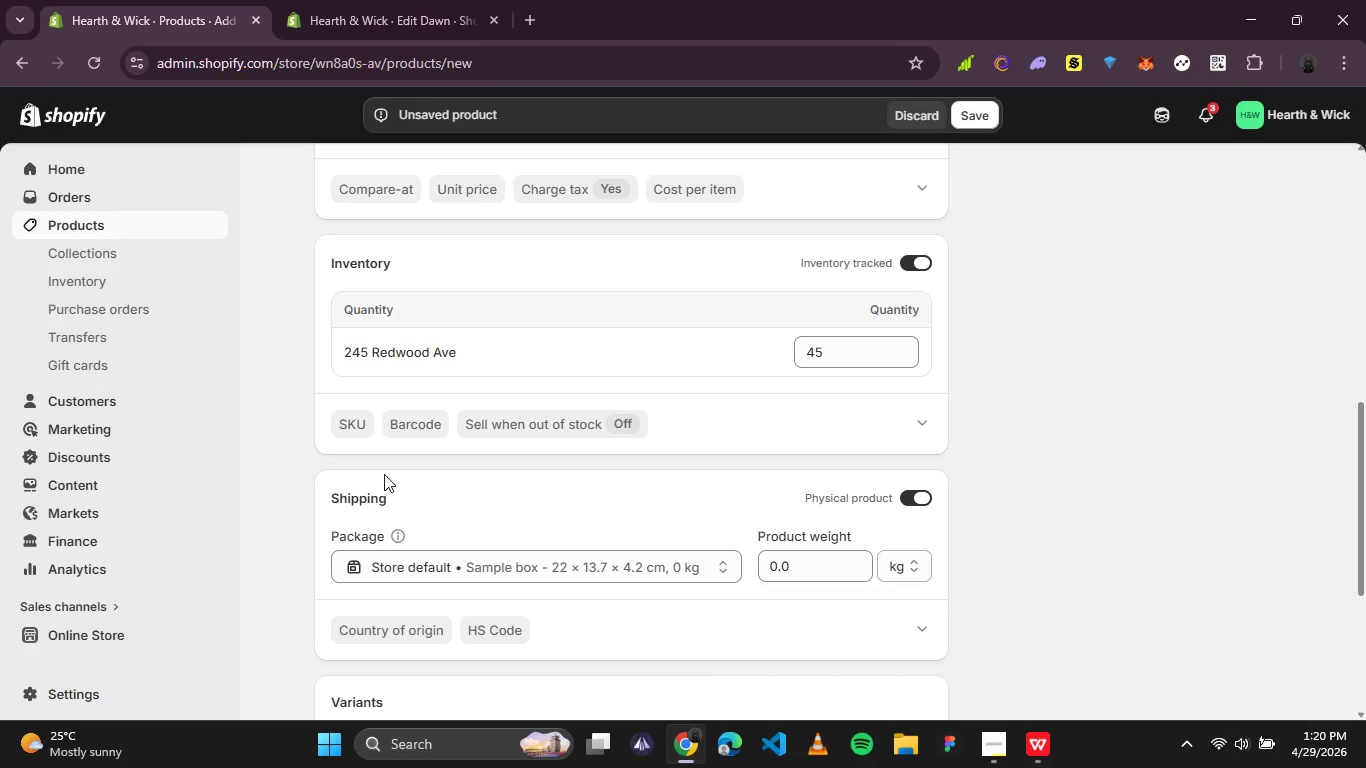 
left_click([360, 430])
 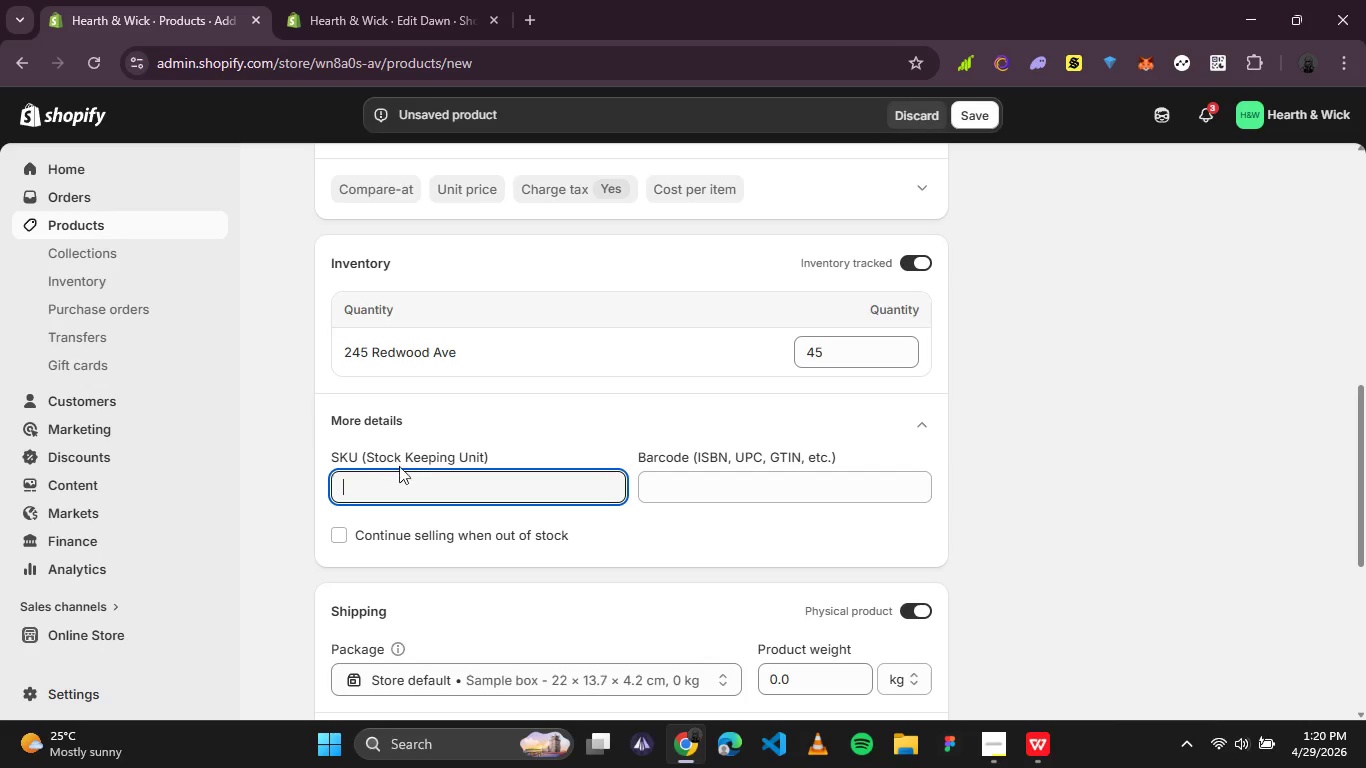 
key(Control+V)
 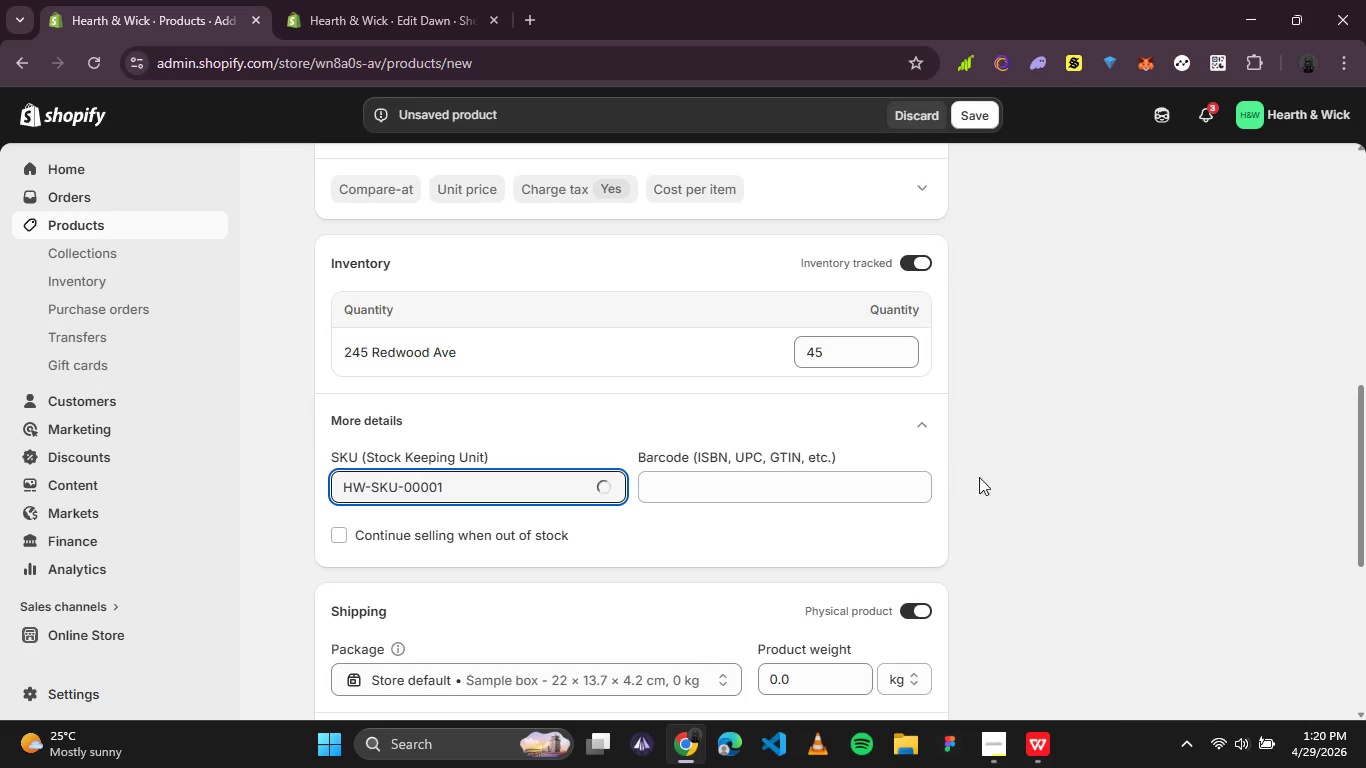 
left_click([1017, 477])
 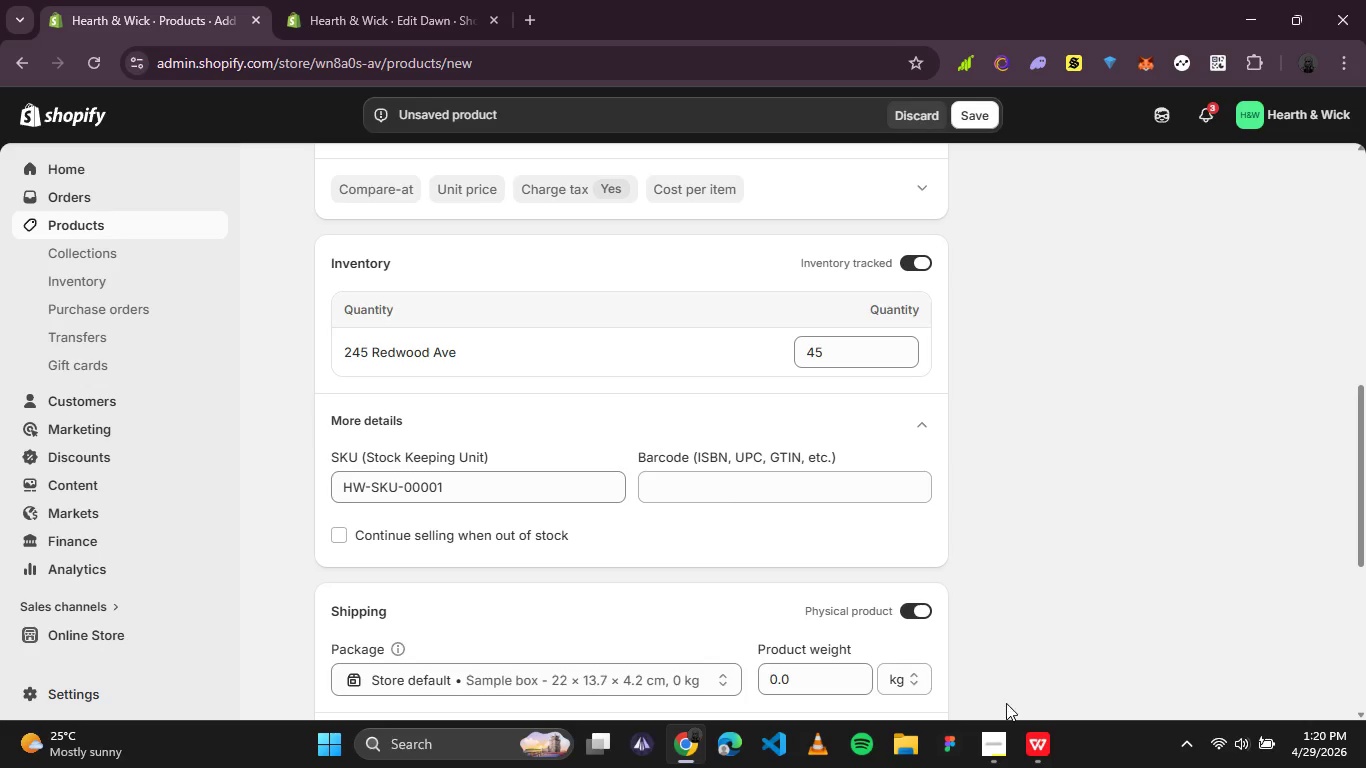 
left_click([1037, 756])
 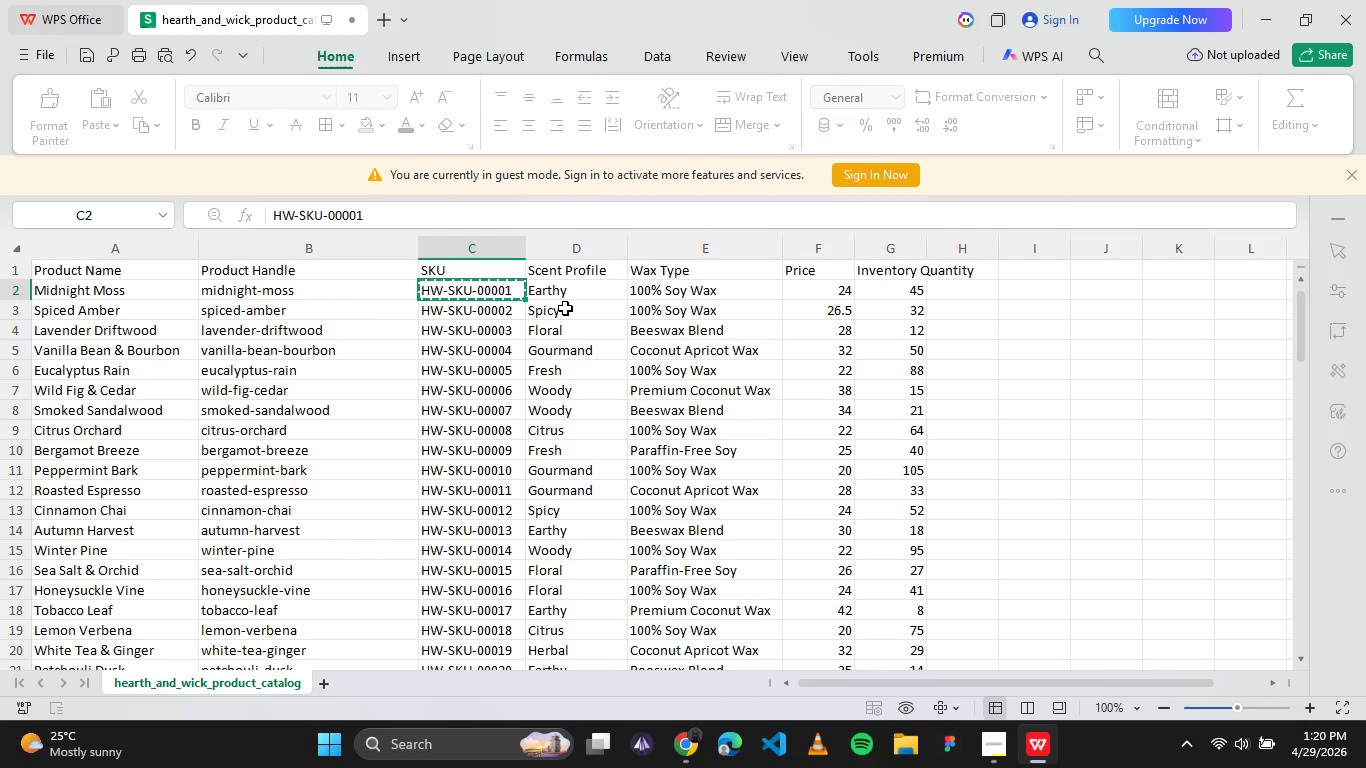 
wait(7.5)
 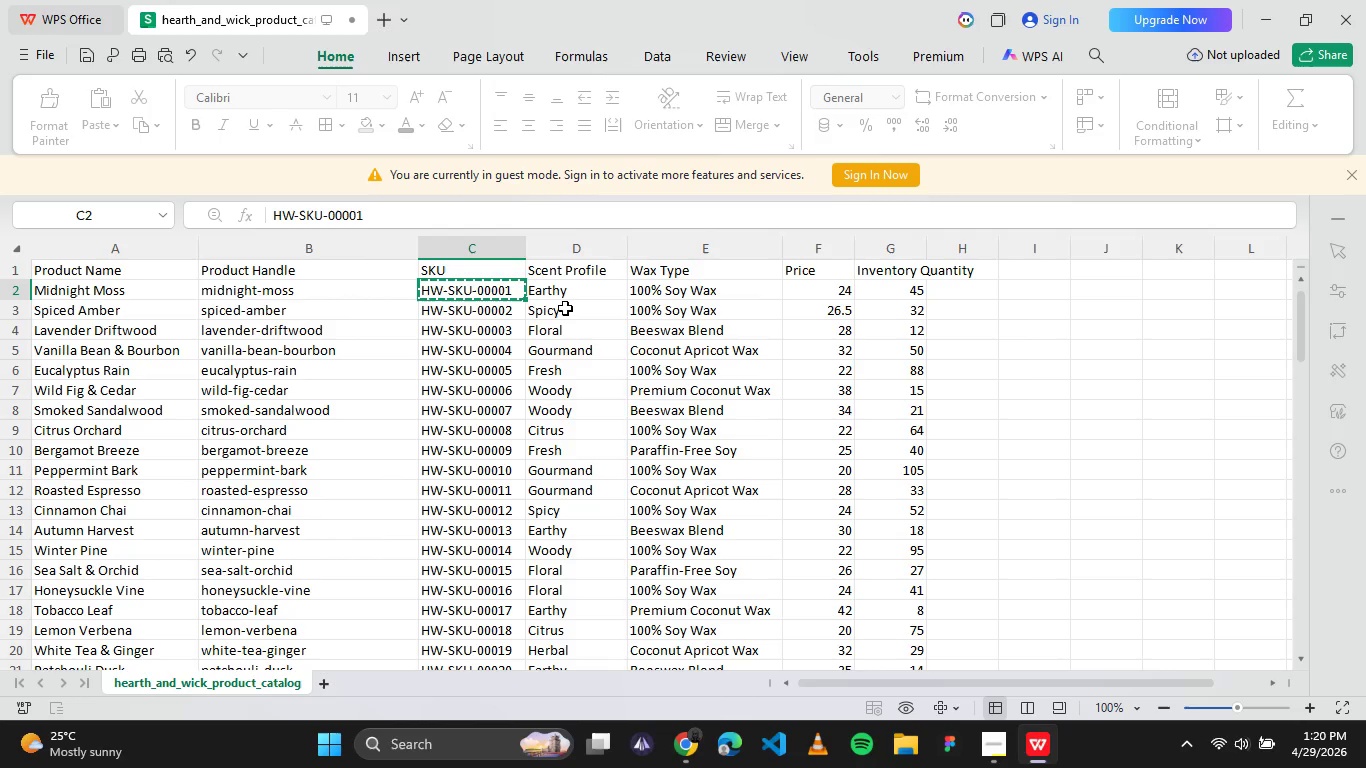 
left_click([576, 298])
 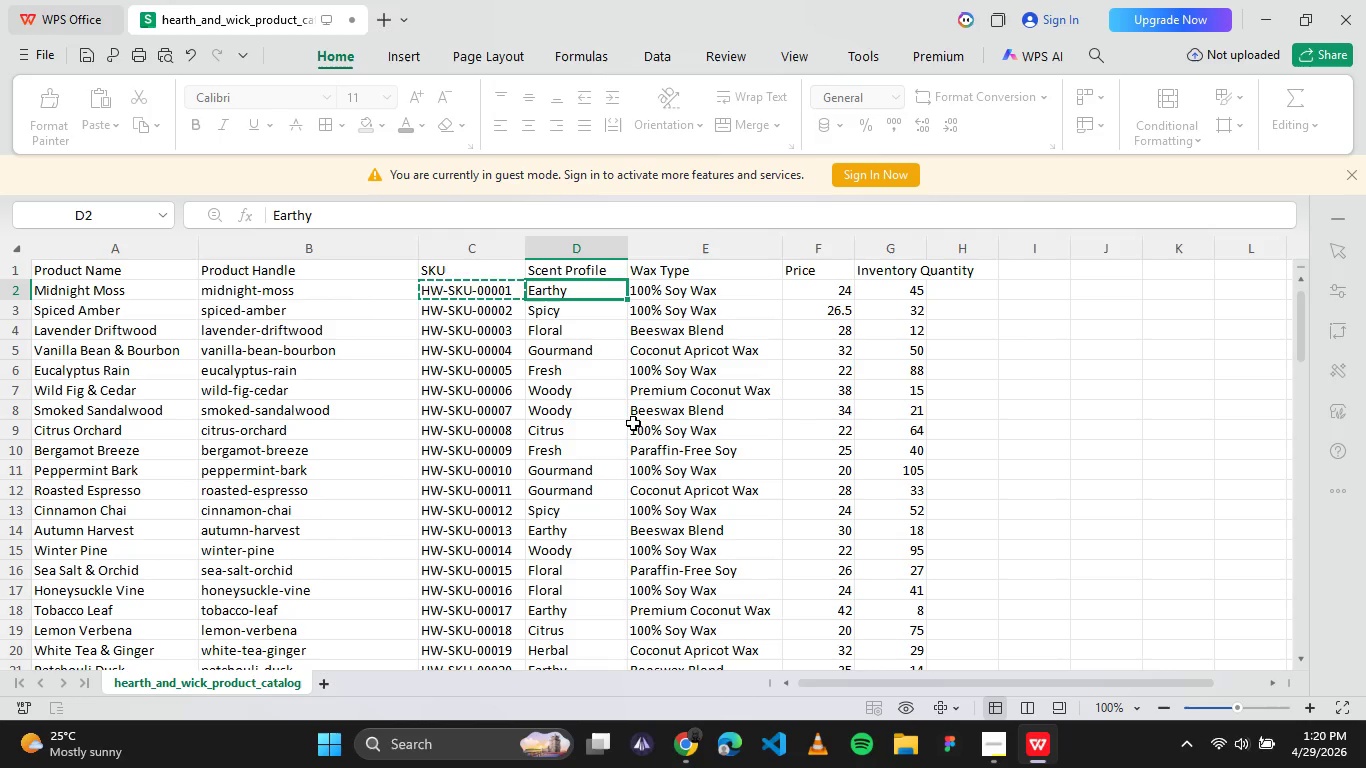 
left_click([703, 753])
 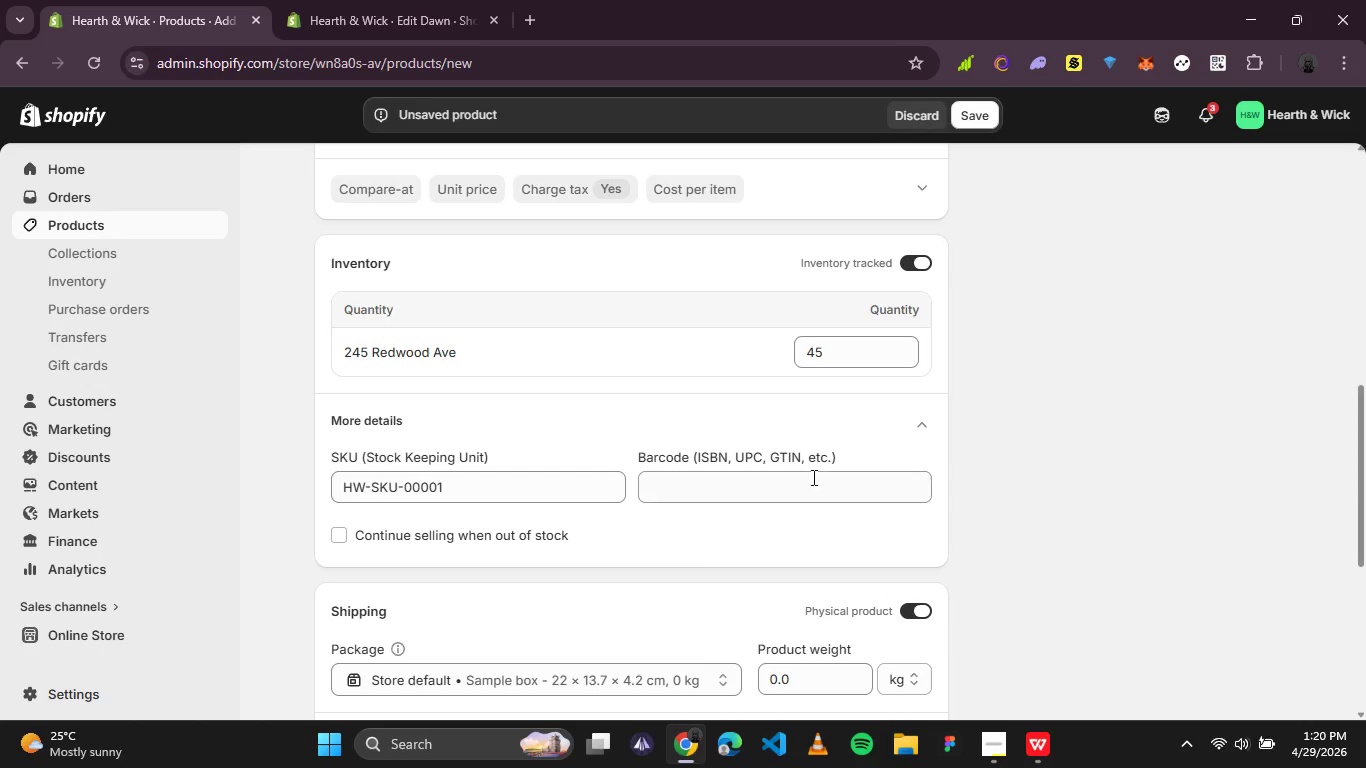 
scroll: coordinate [813, 476], scroll_direction: up, amount: 2.0
 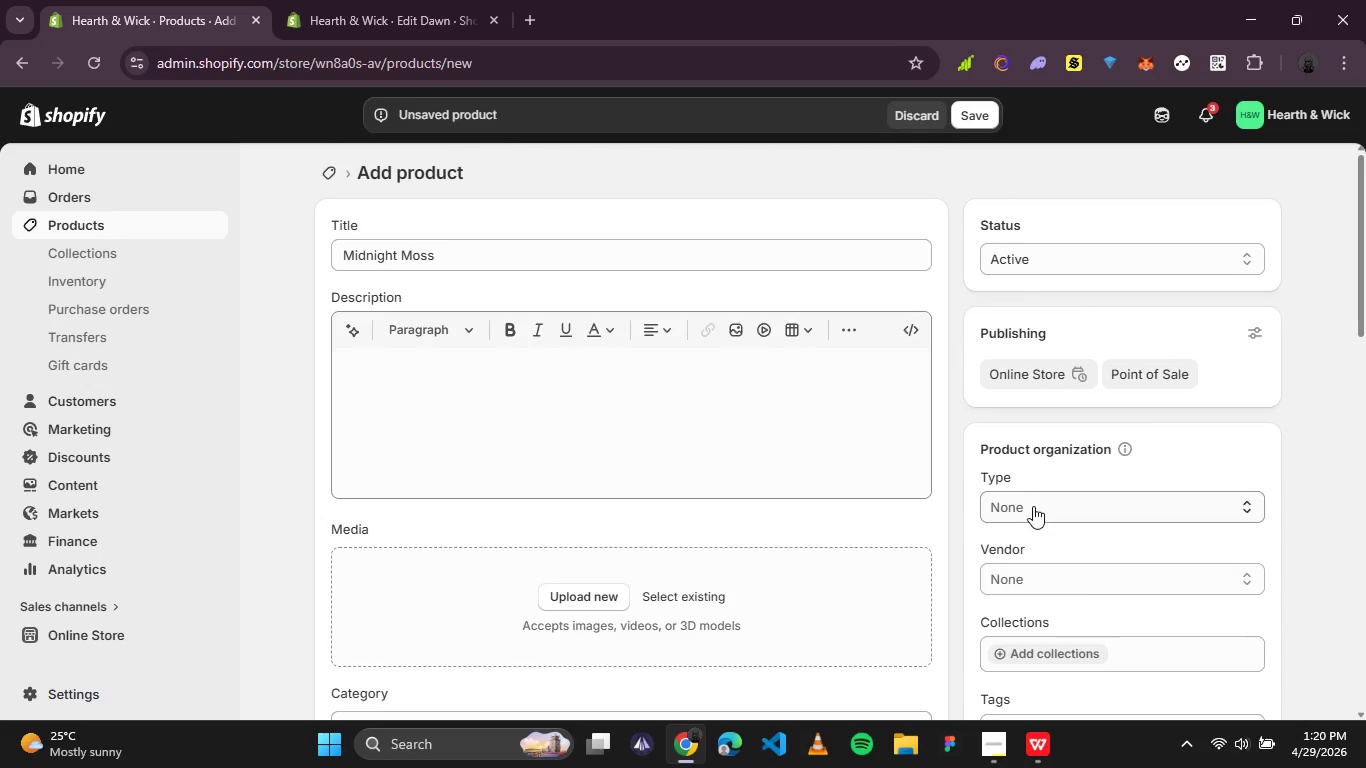 
left_click([1033, 506])
 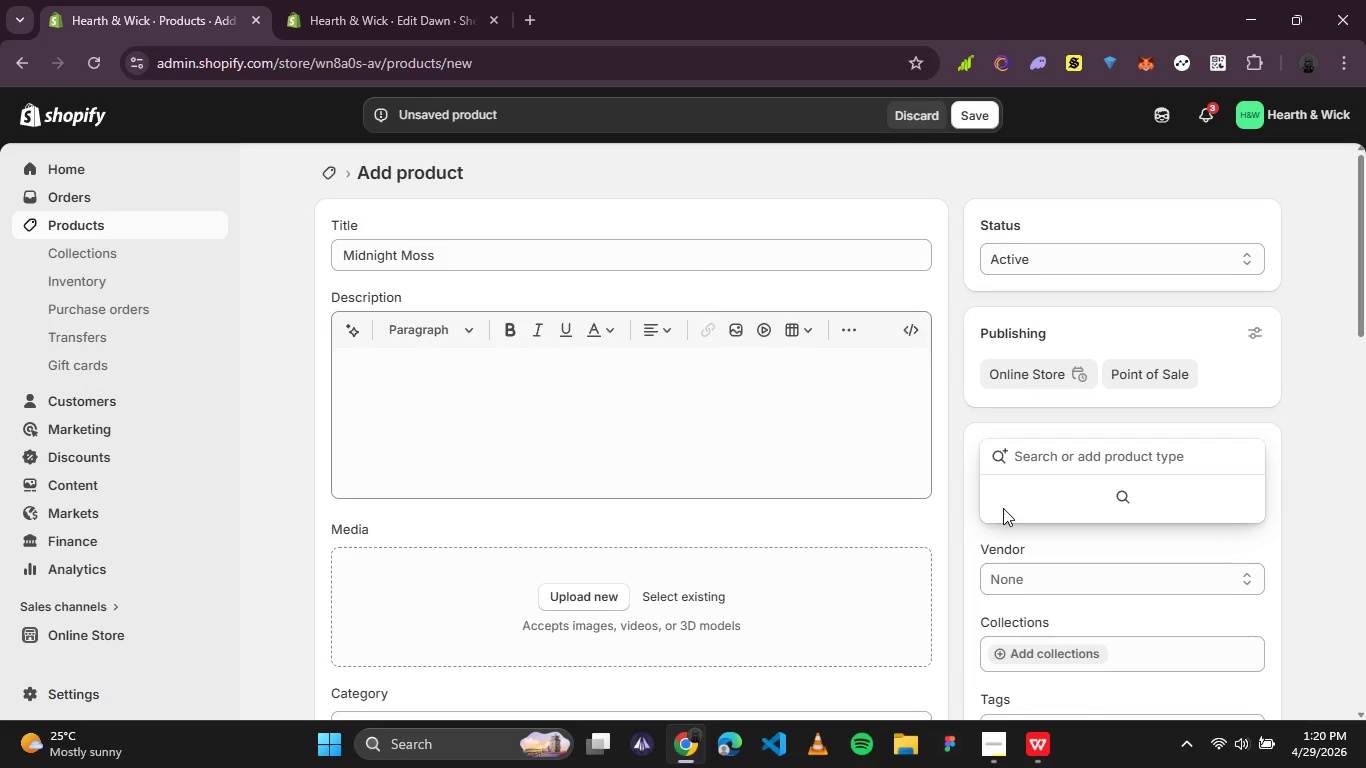 
type(Candle)
 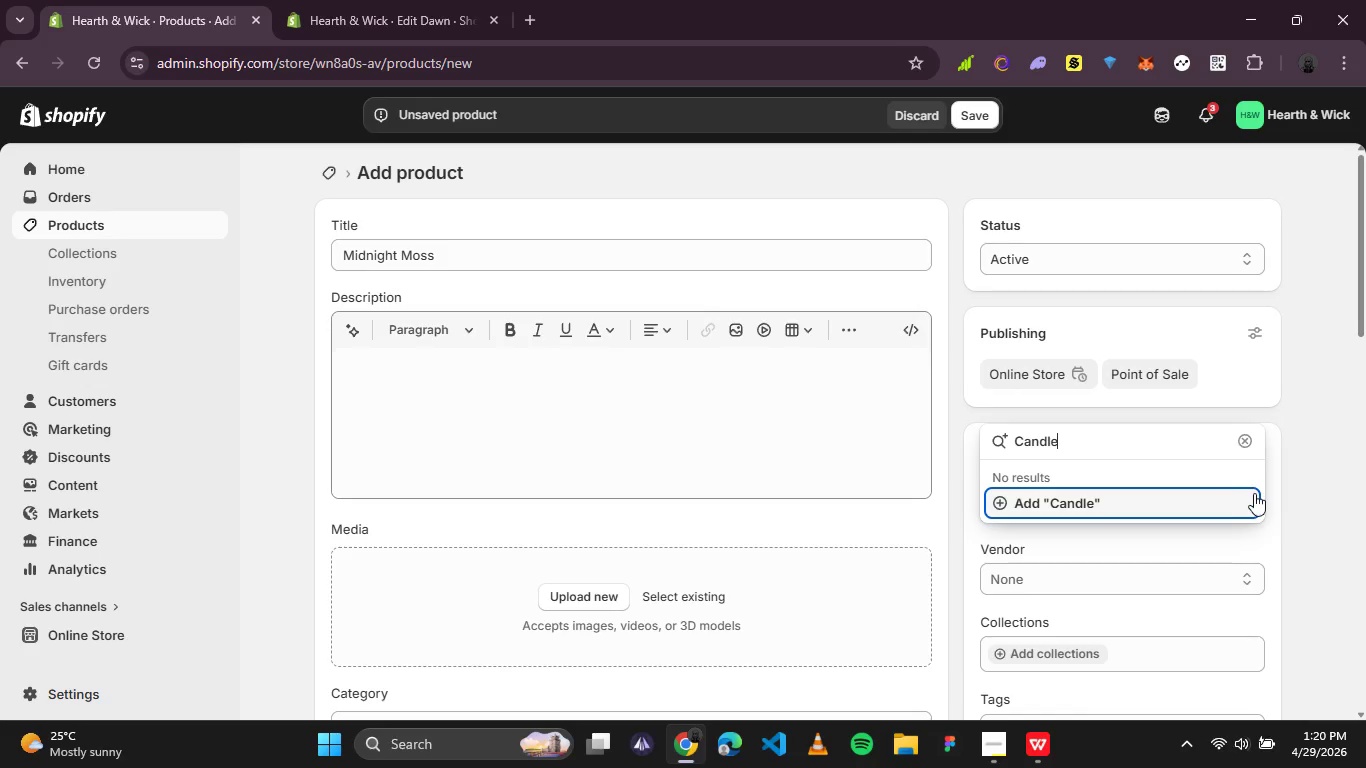 
left_click([1175, 493])
 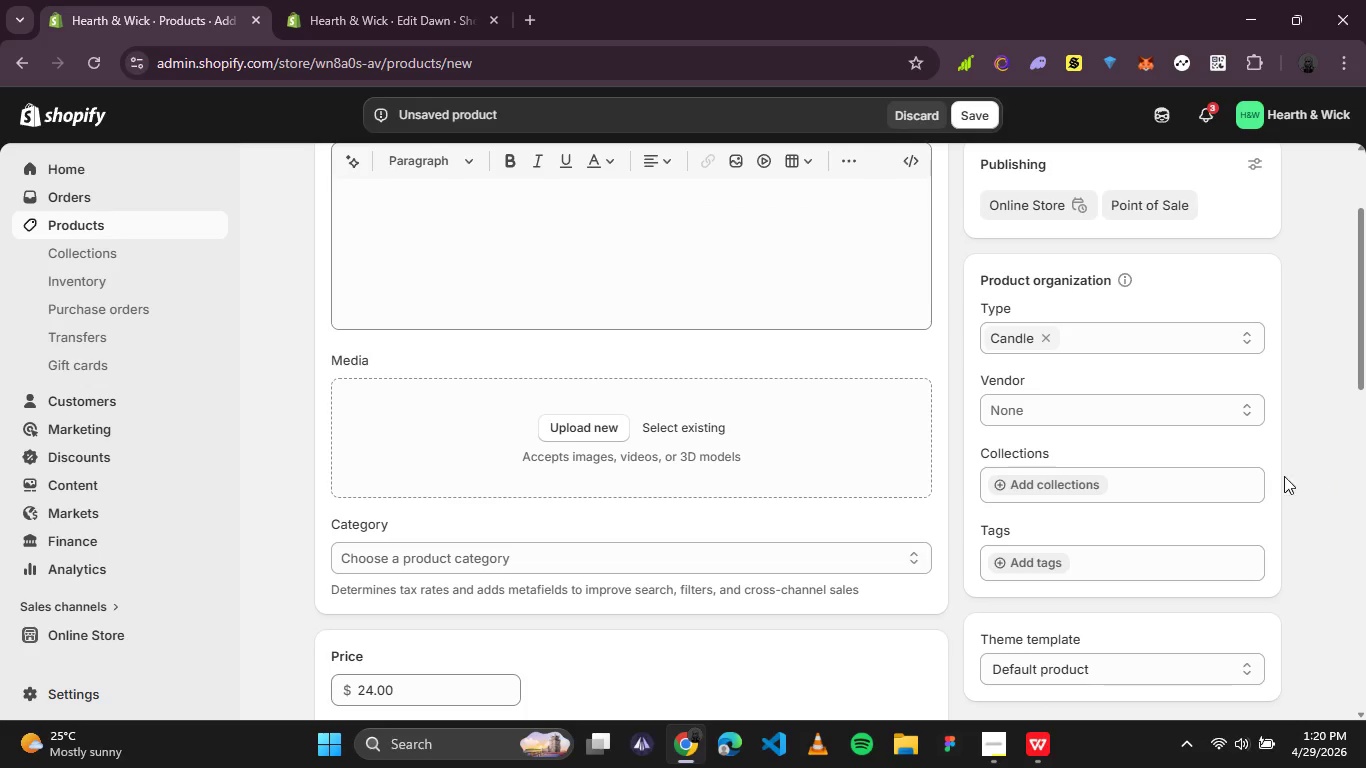 
left_click([1130, 416])
 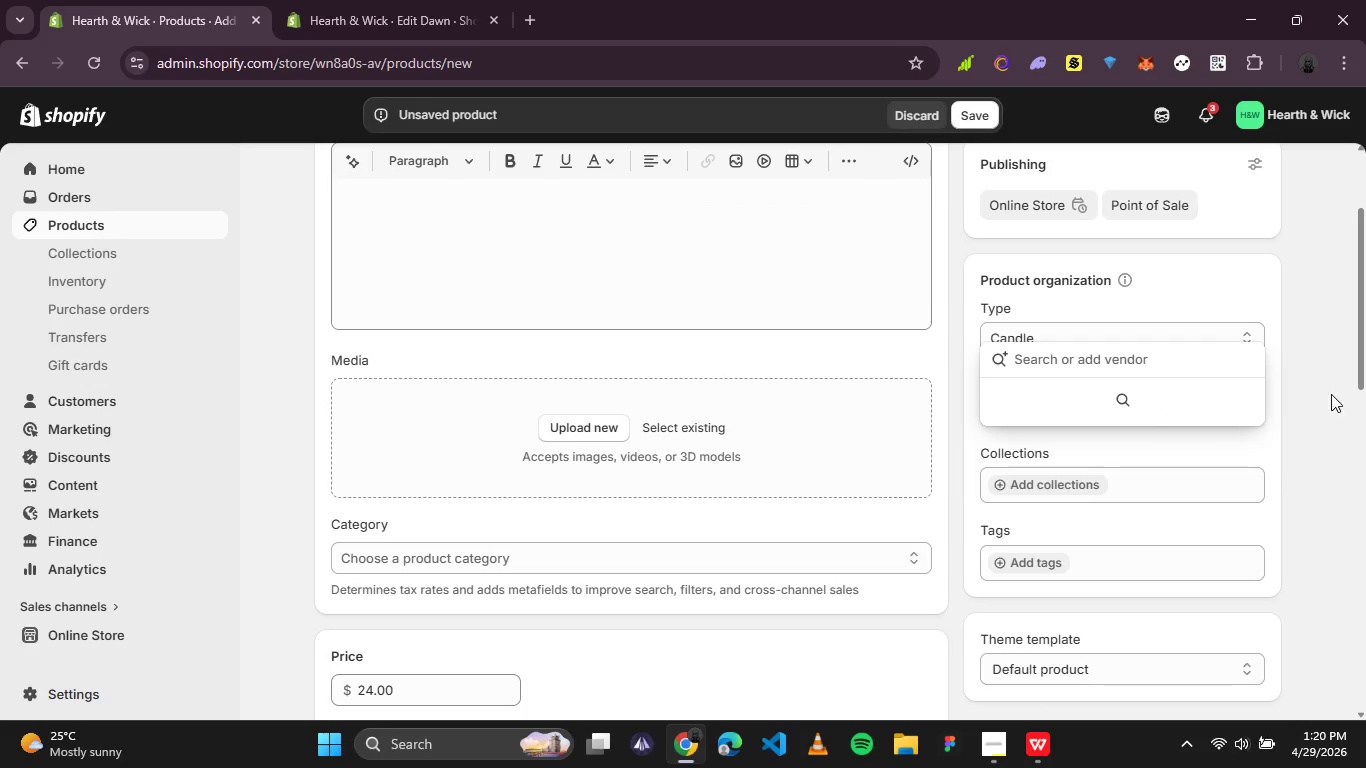 
left_click([1335, 394])
 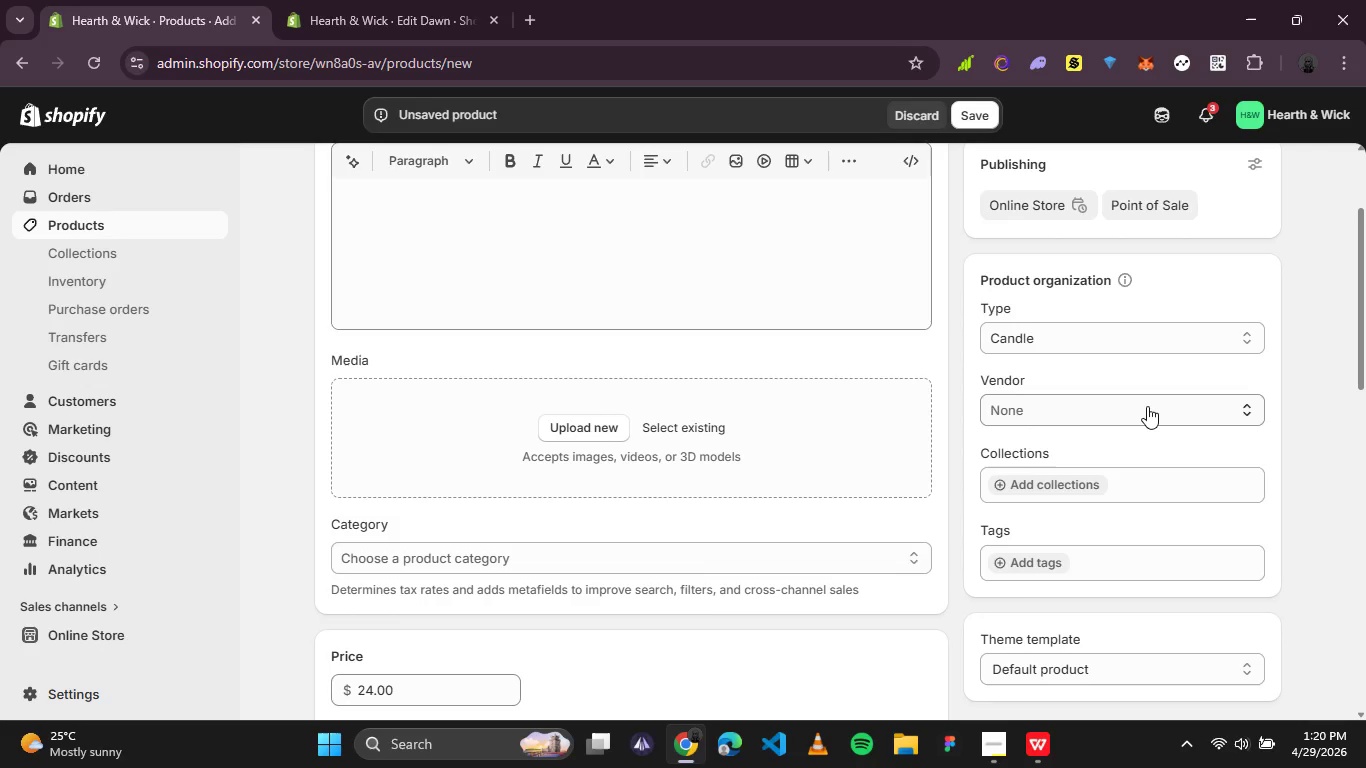 
left_click([1147, 406])
 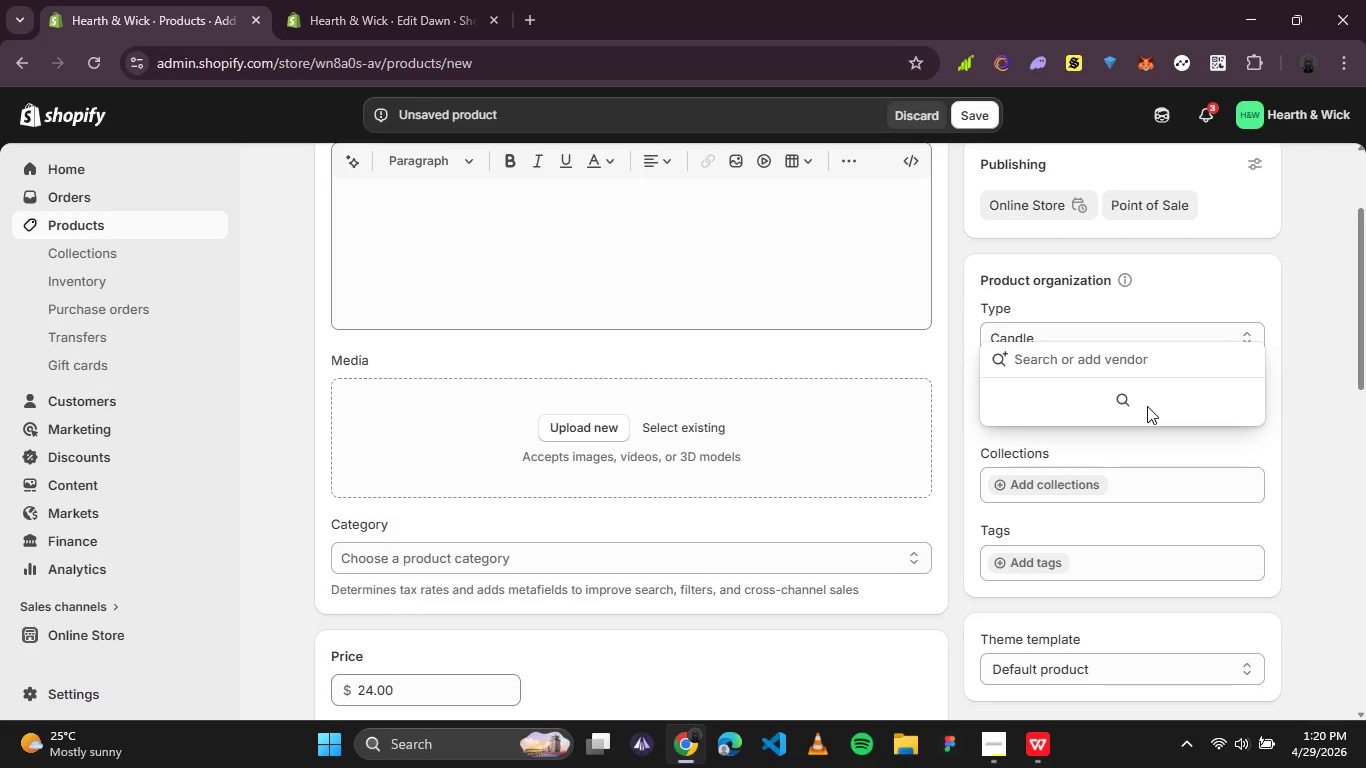 
type(Hearth & Wick)
 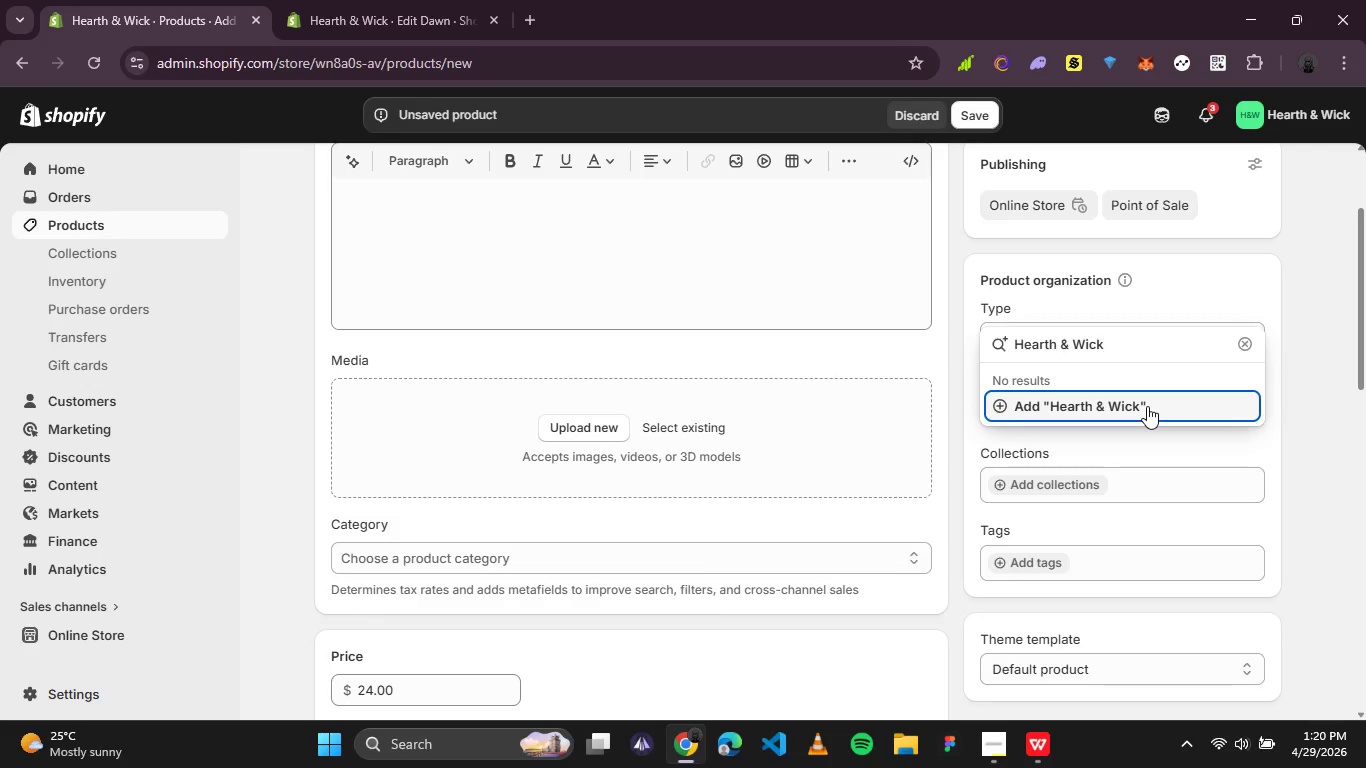 
key(Enter)
 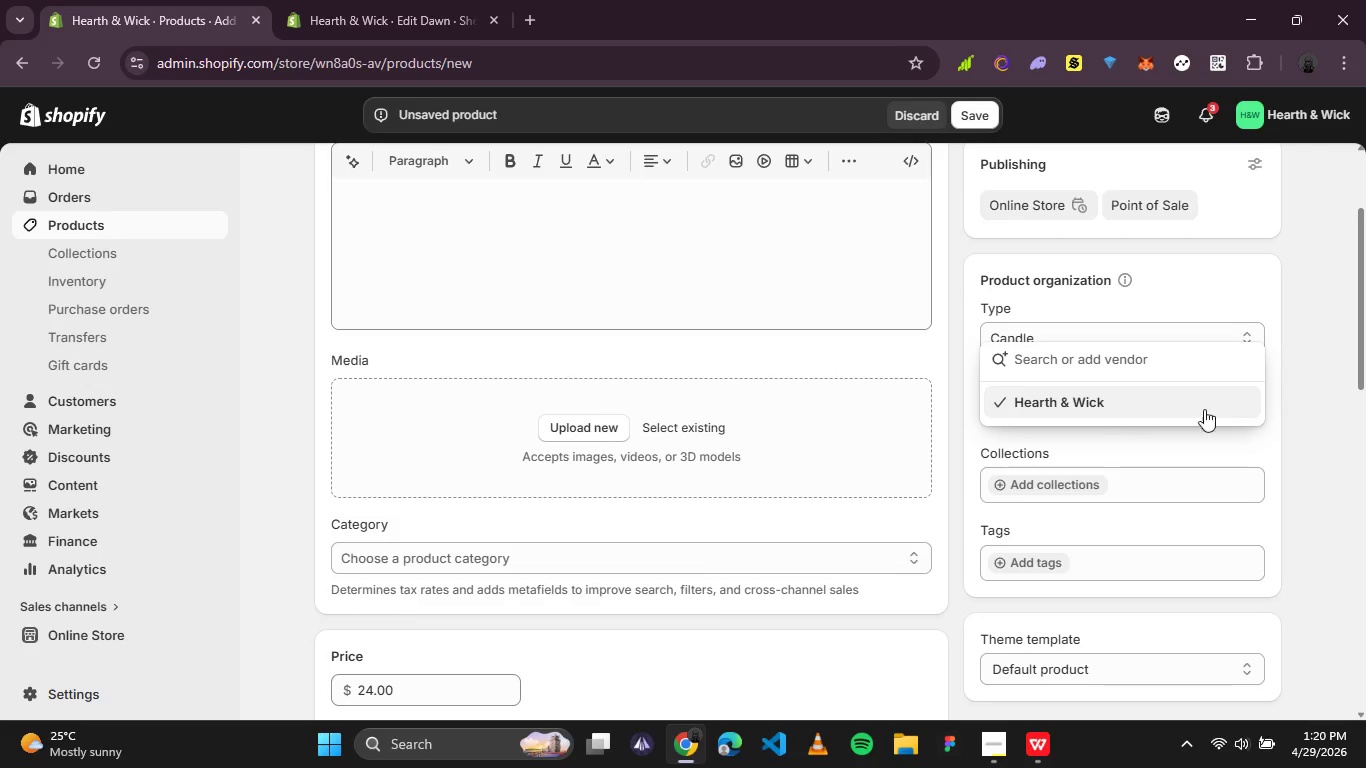 
left_click([1298, 408])
 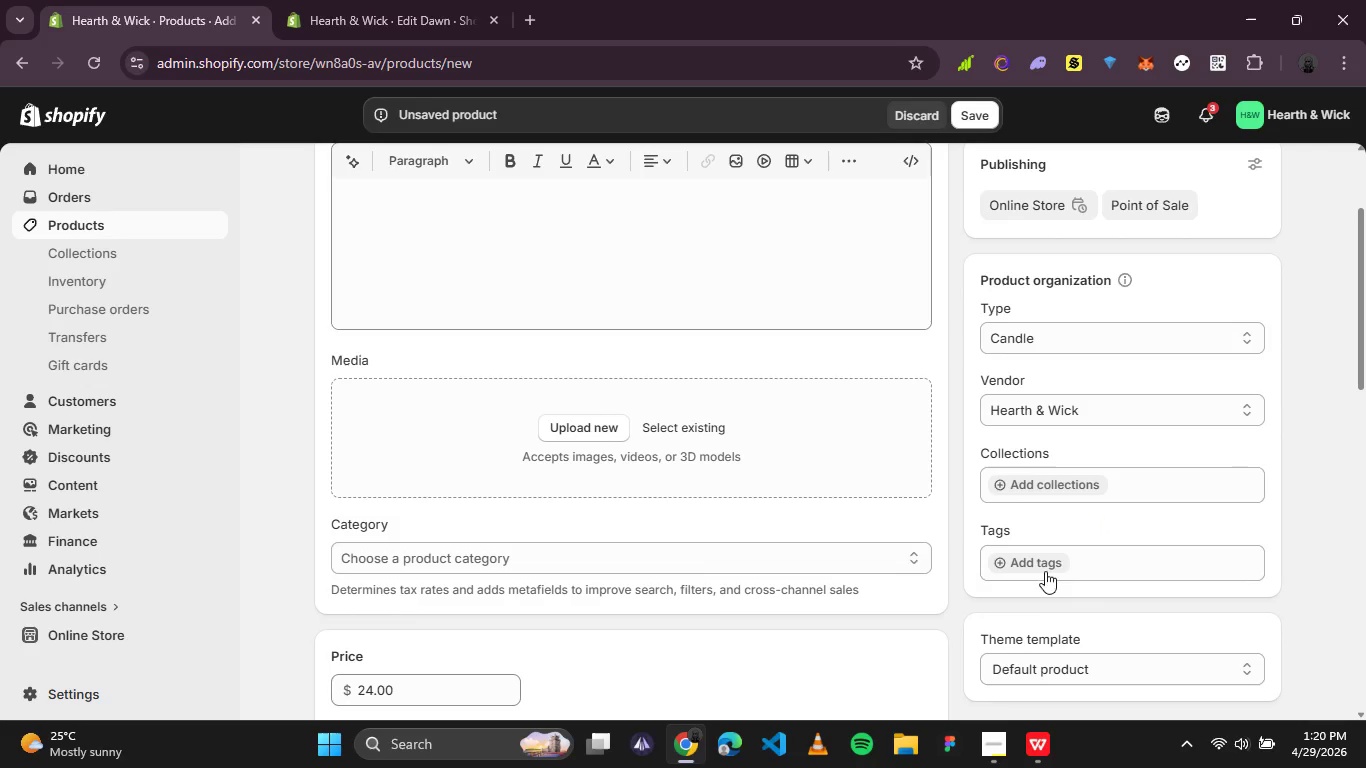 
left_click([999, 741])